 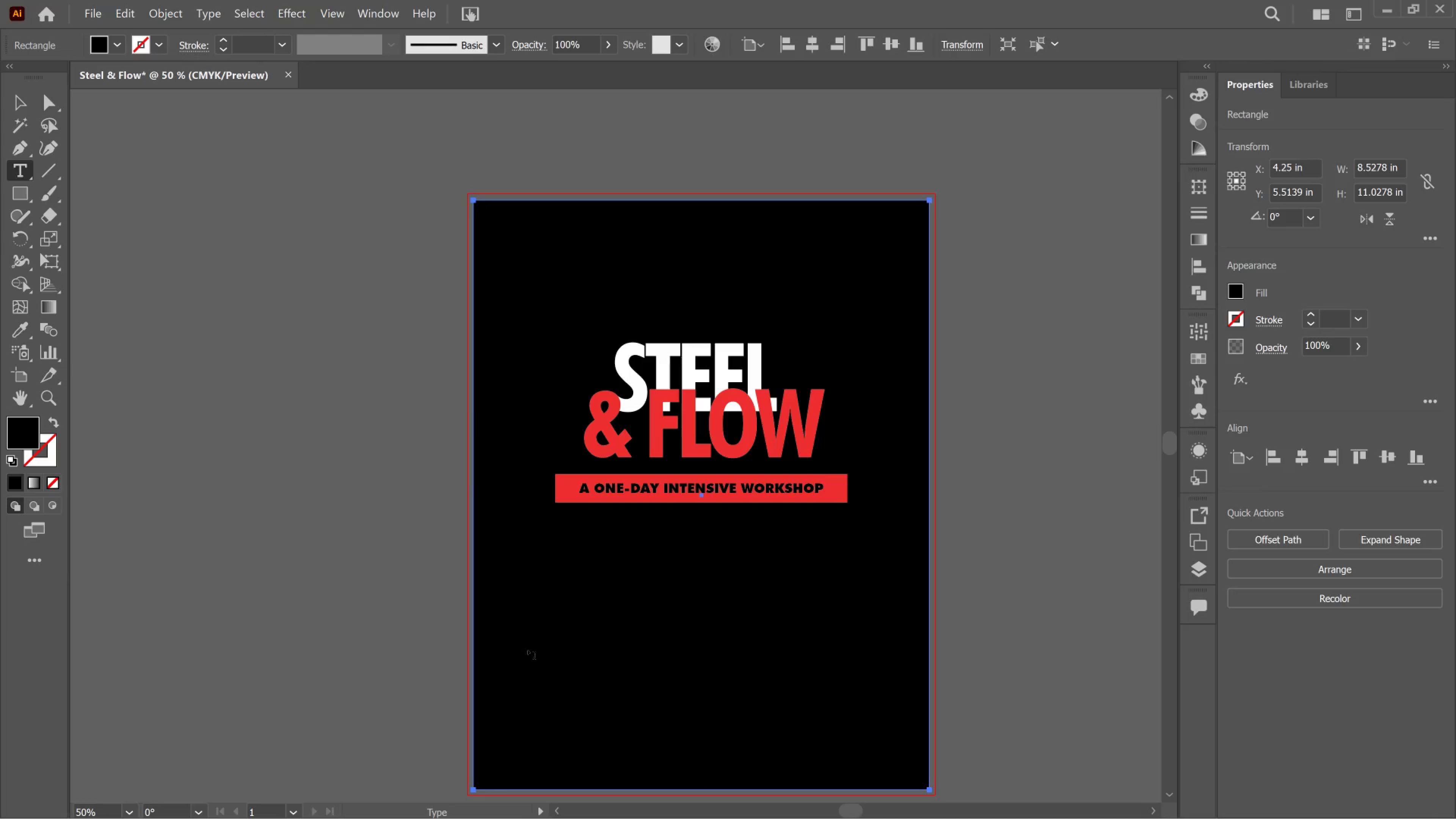 
left_click([514, 627])
 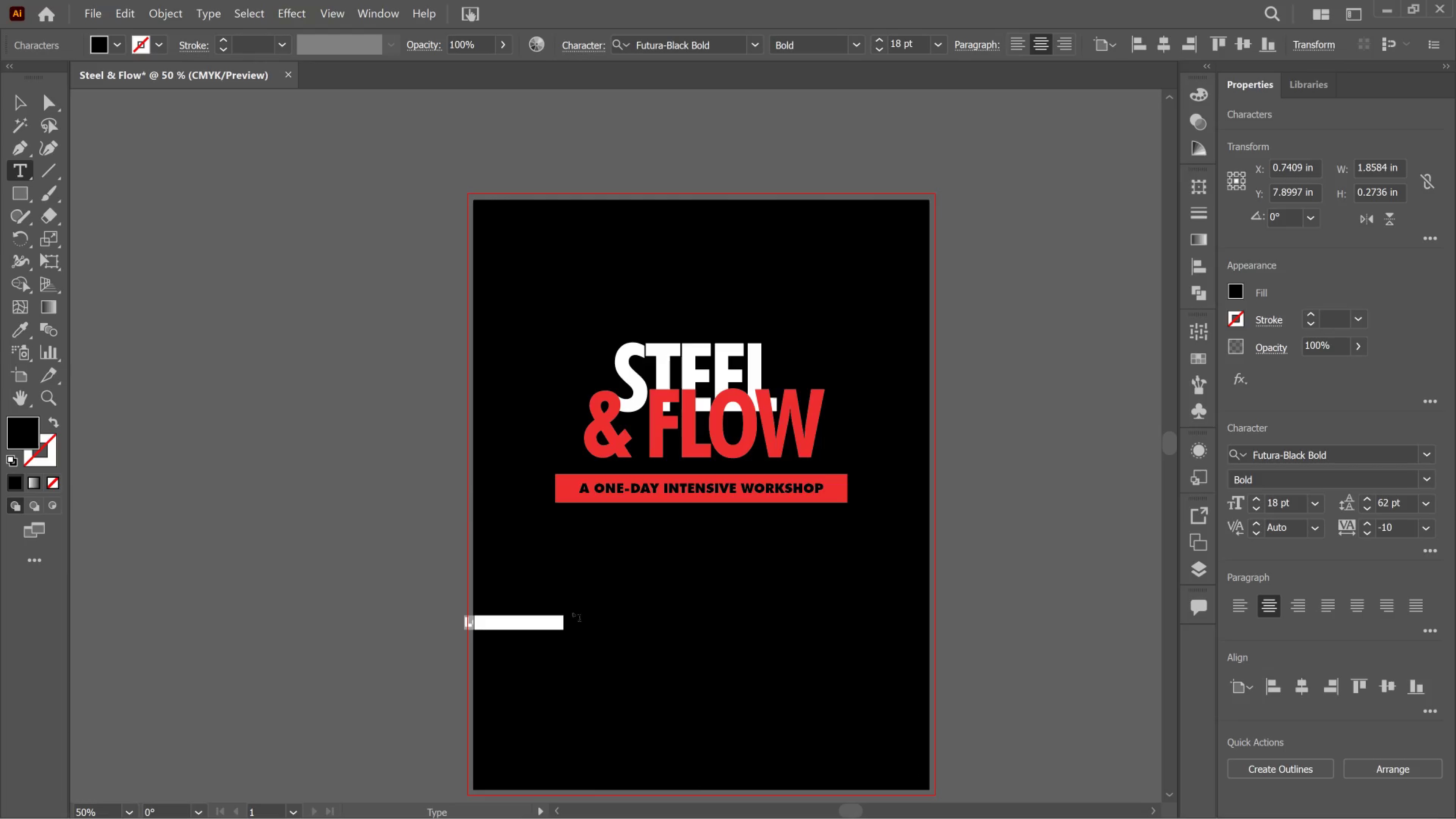 
type(01)
 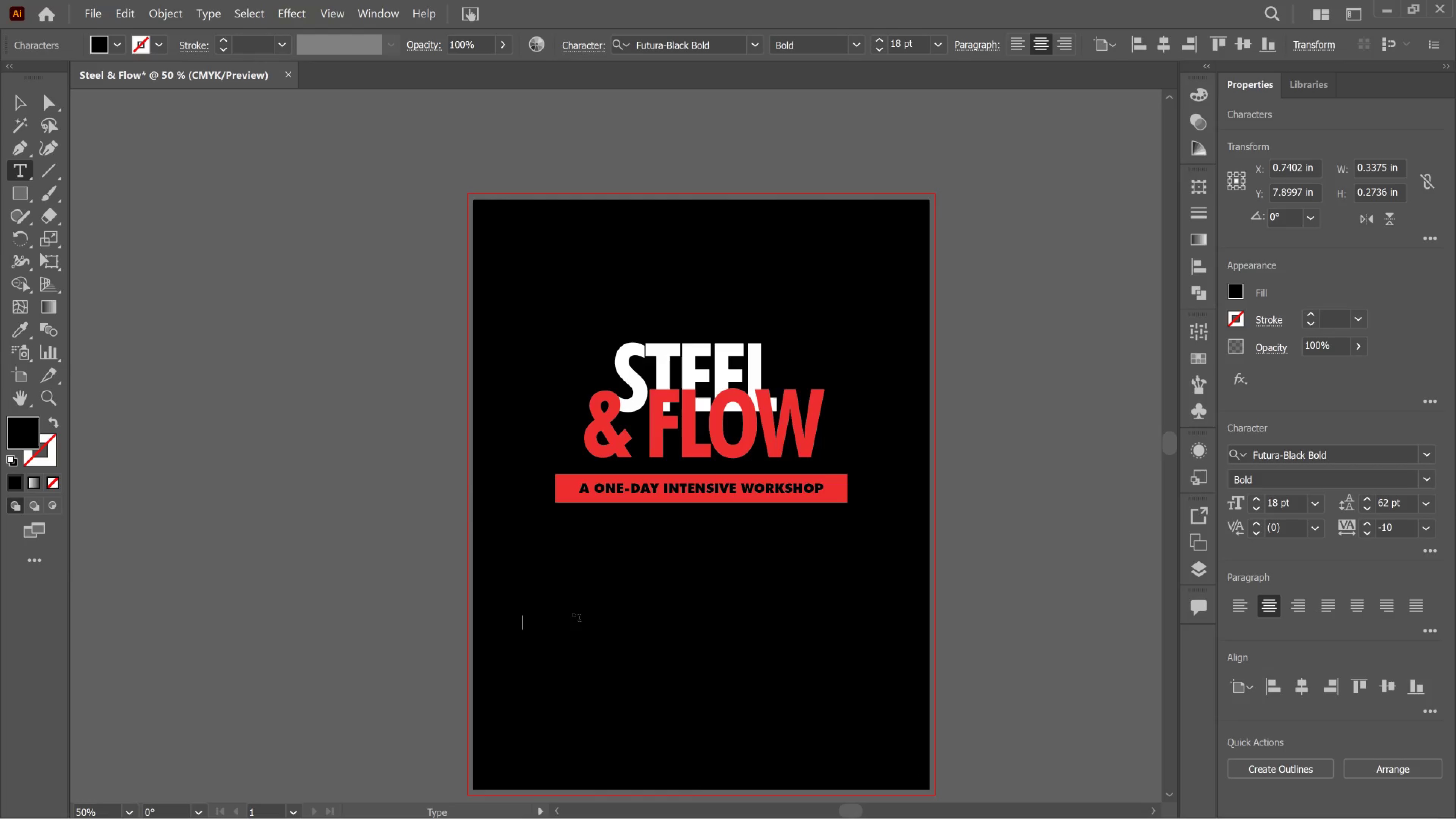 
key(Control+ControlLeft)
 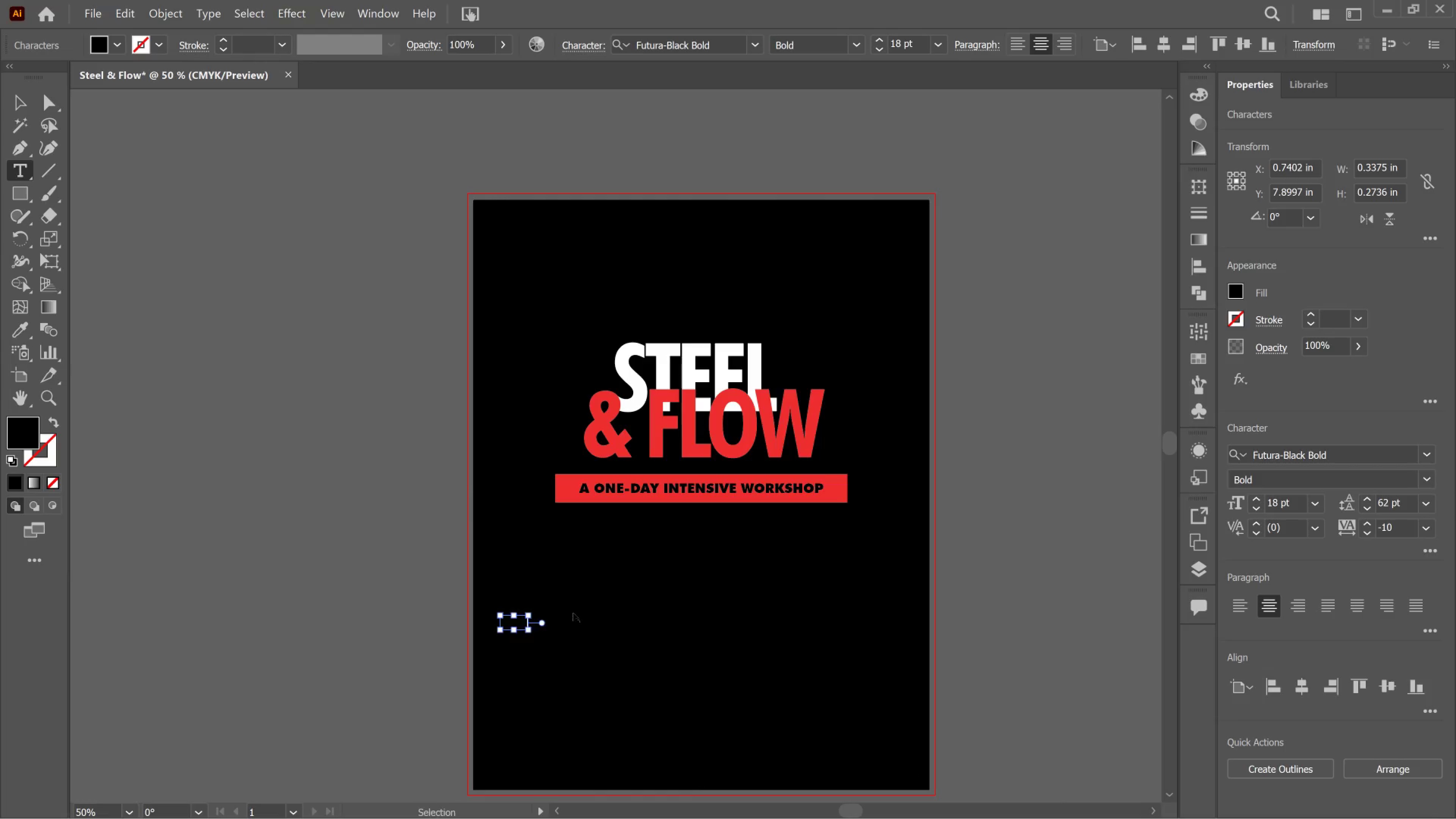 
key(A)
 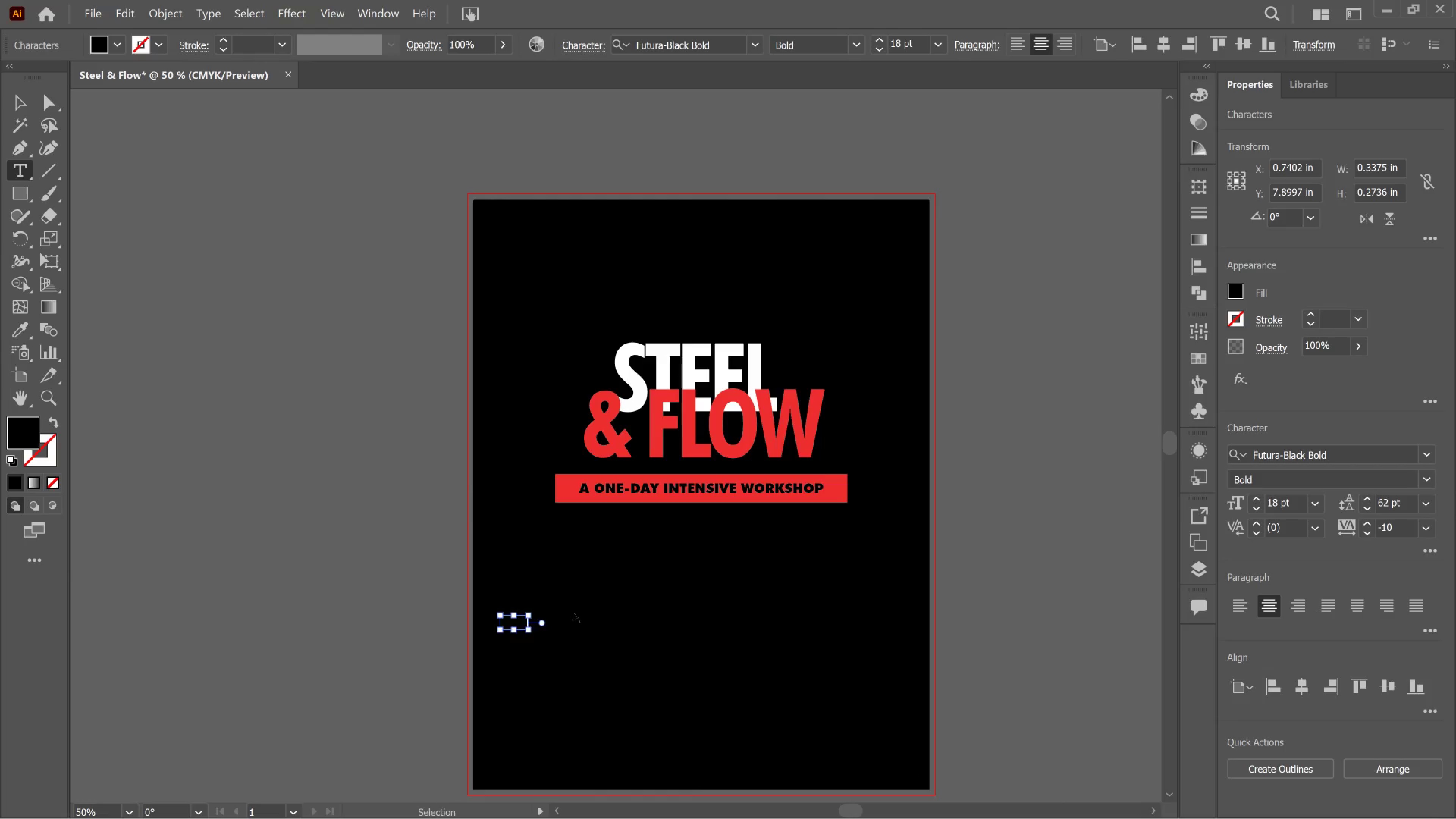 
key(Control+ControlLeft)
 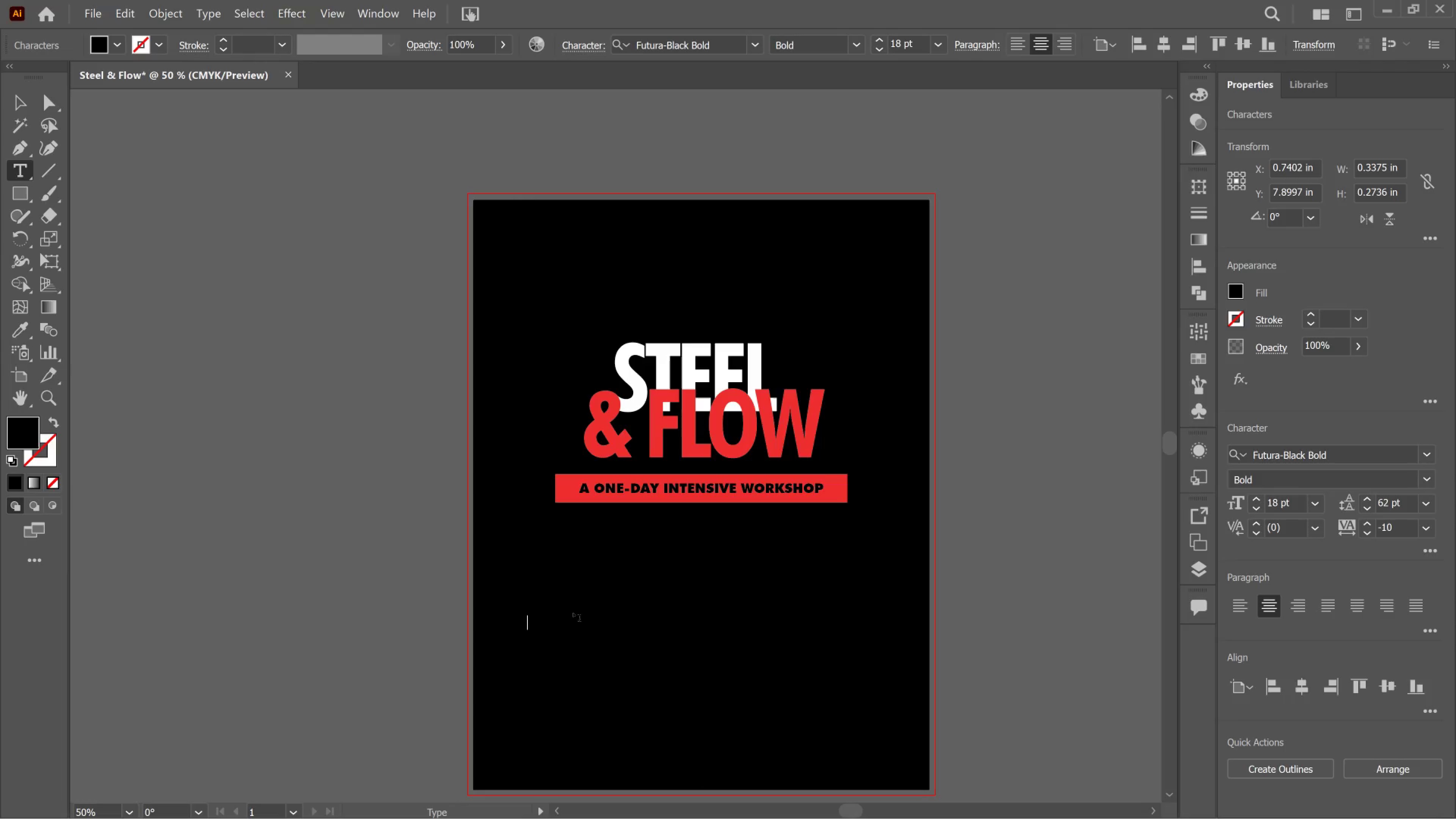 
key(Control+ControlLeft)
 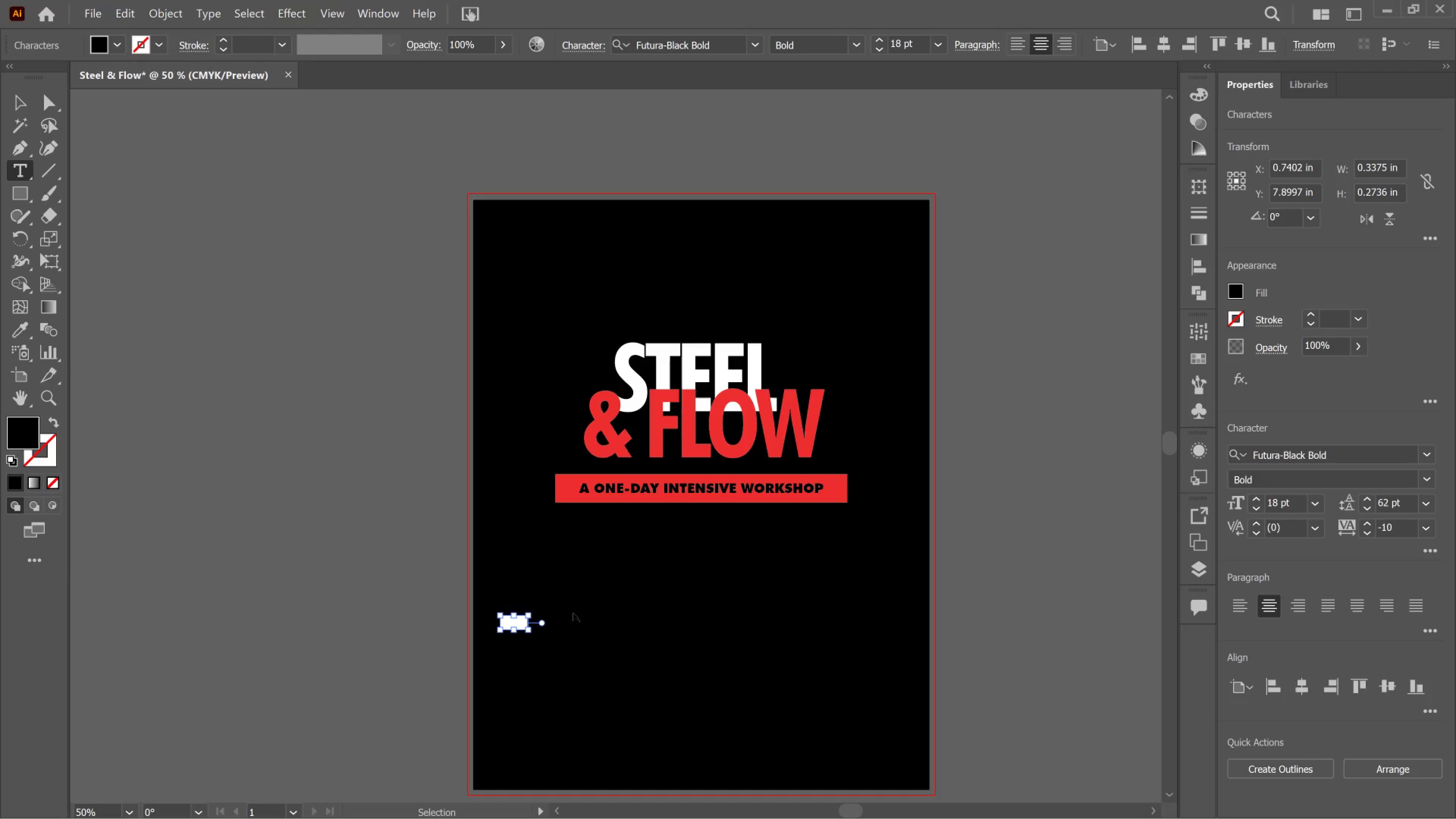 
key(Control+A)
 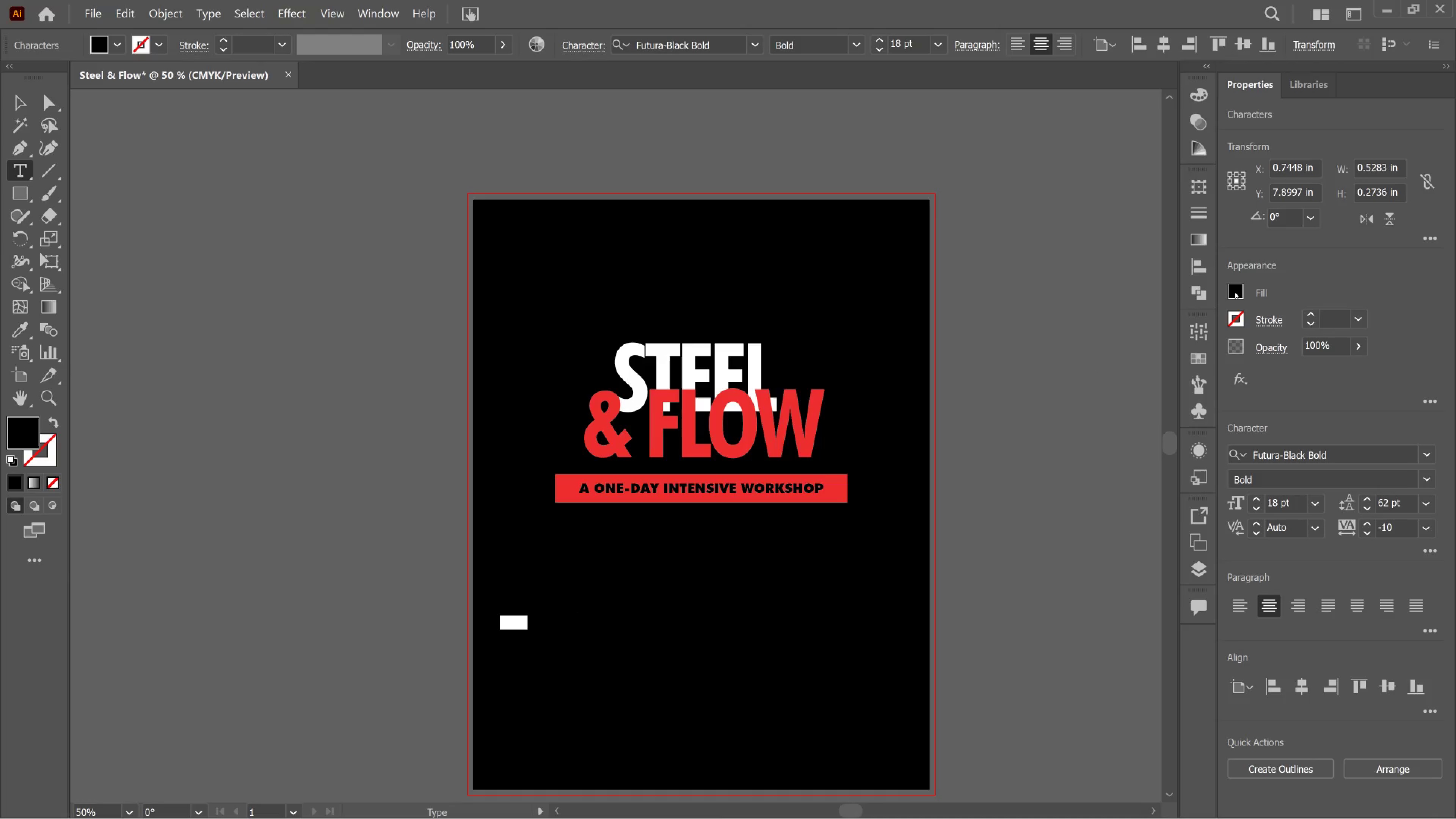 
left_click([1235, 292])
 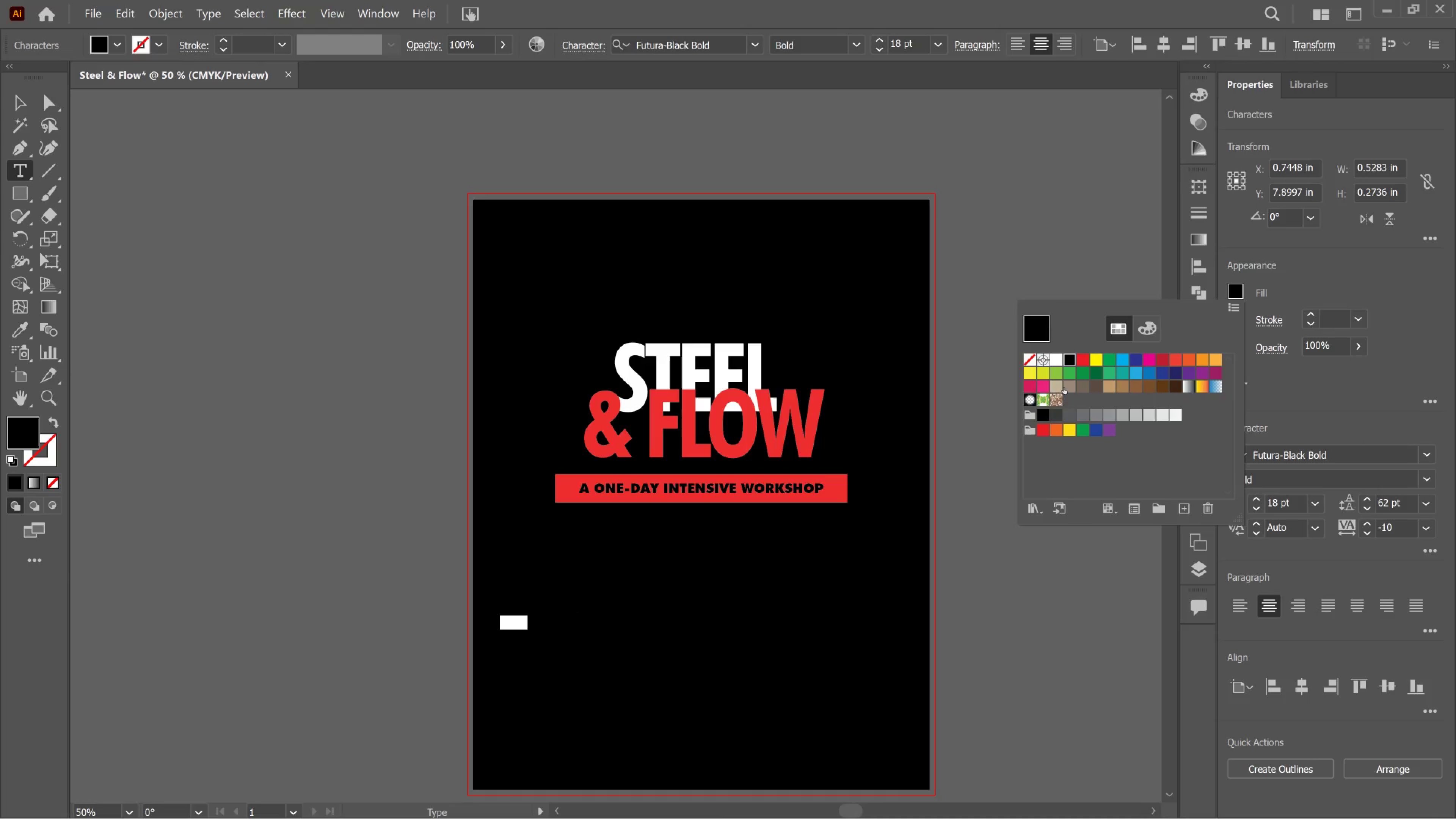 
left_click([1064, 388])
 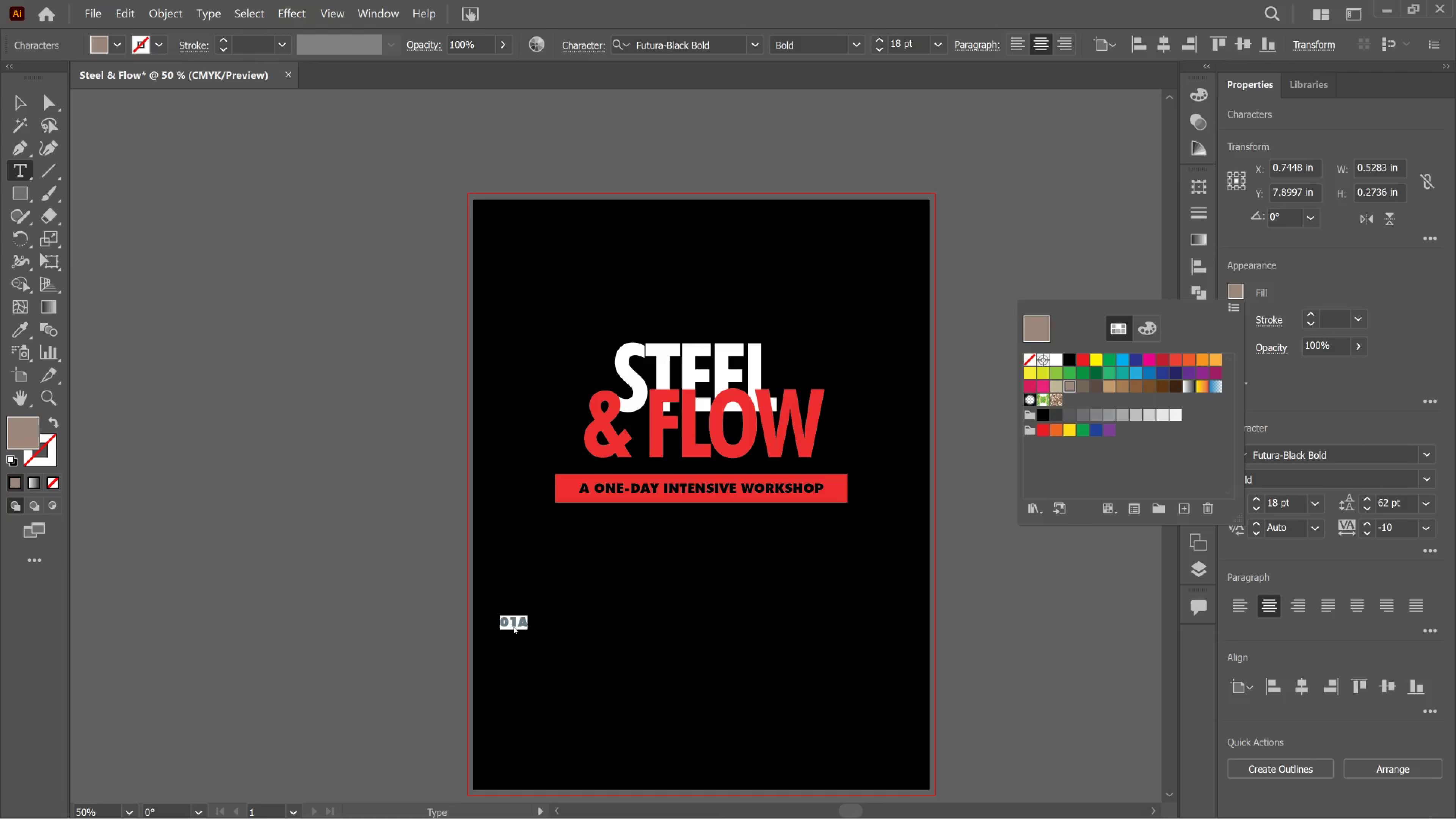 
left_click([515, 621])
 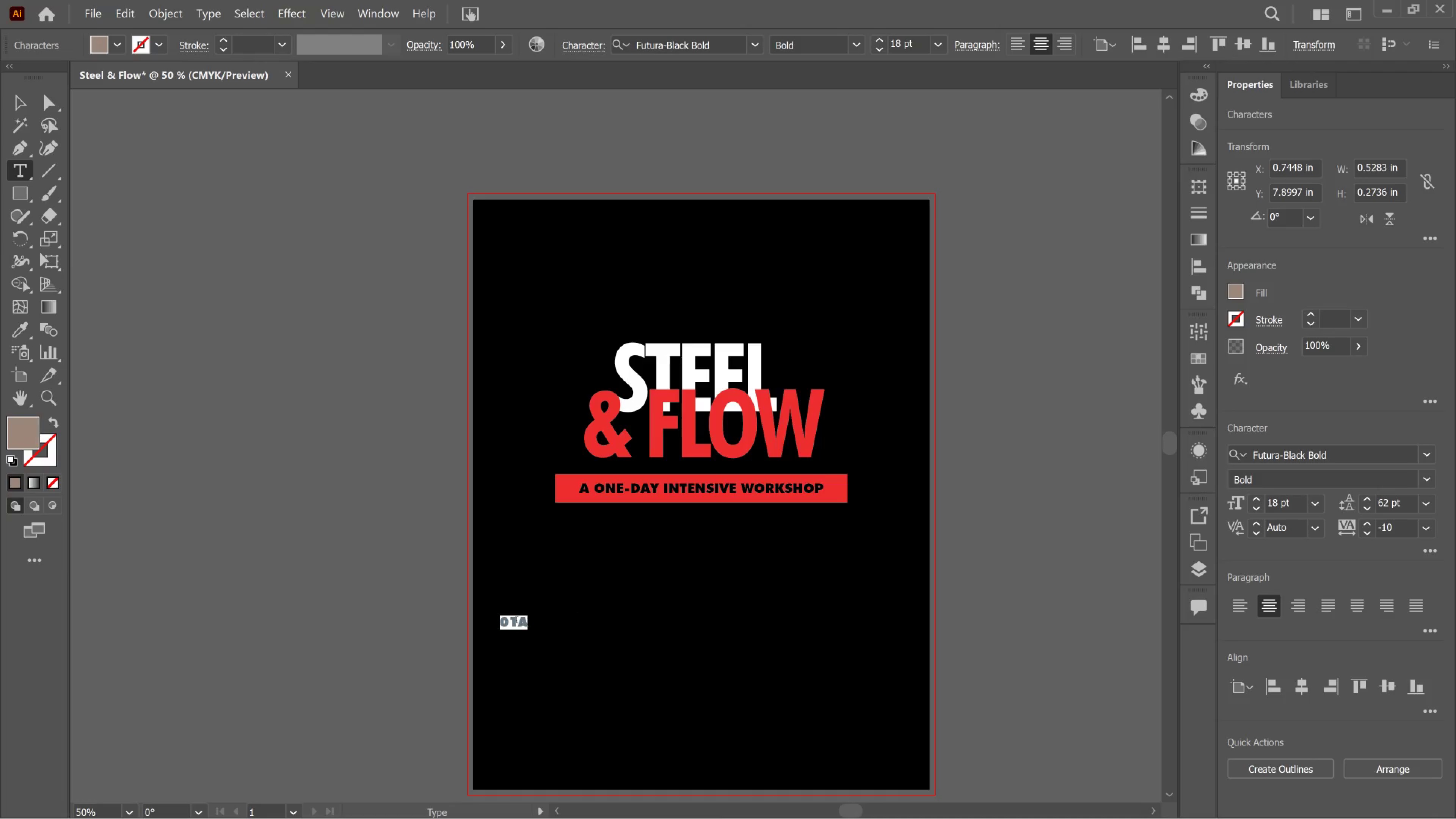 
left_click([516, 621])
 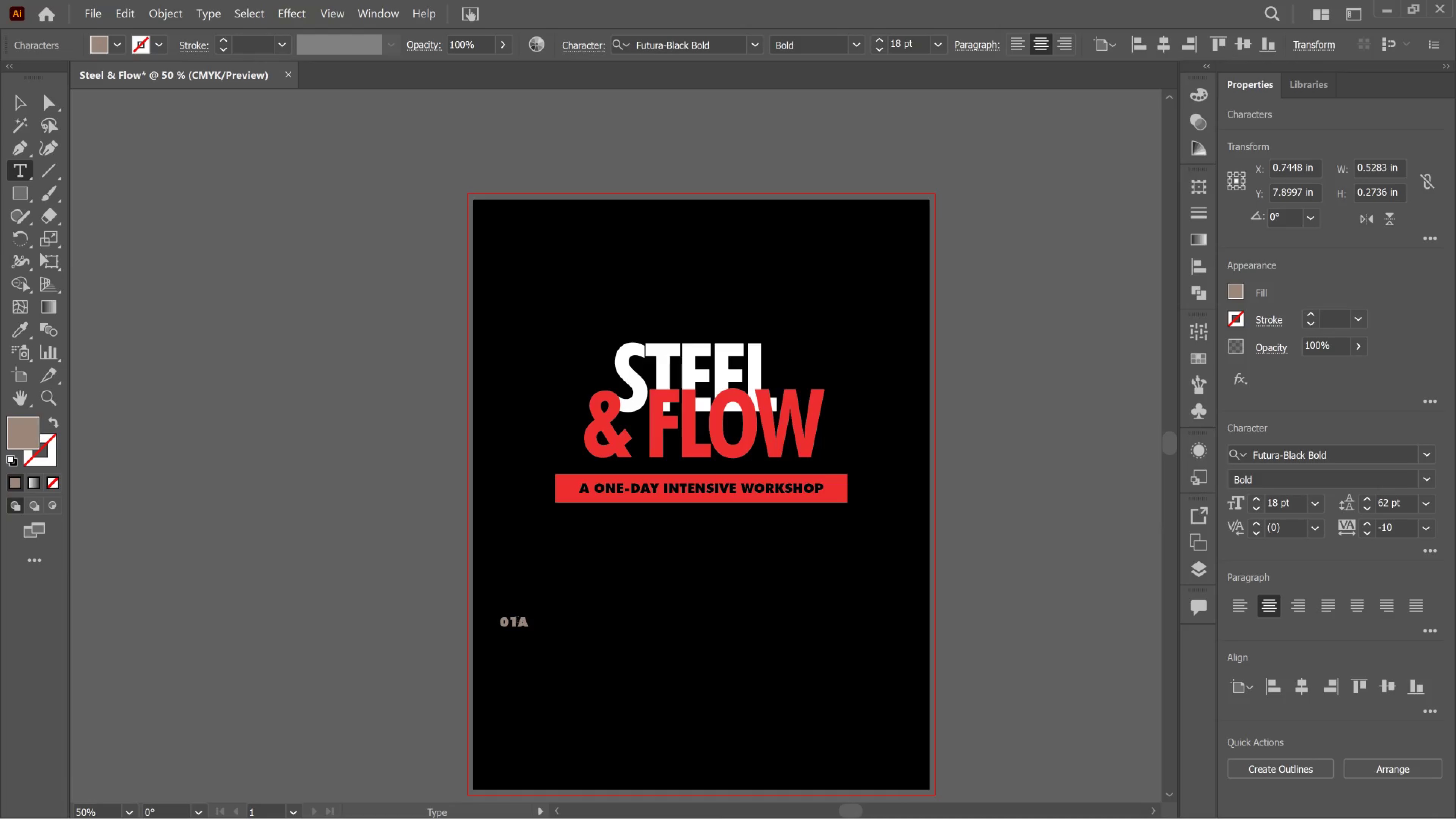 
left_click_drag(start_coordinate=[516, 621], to_coordinate=[540, 621])
 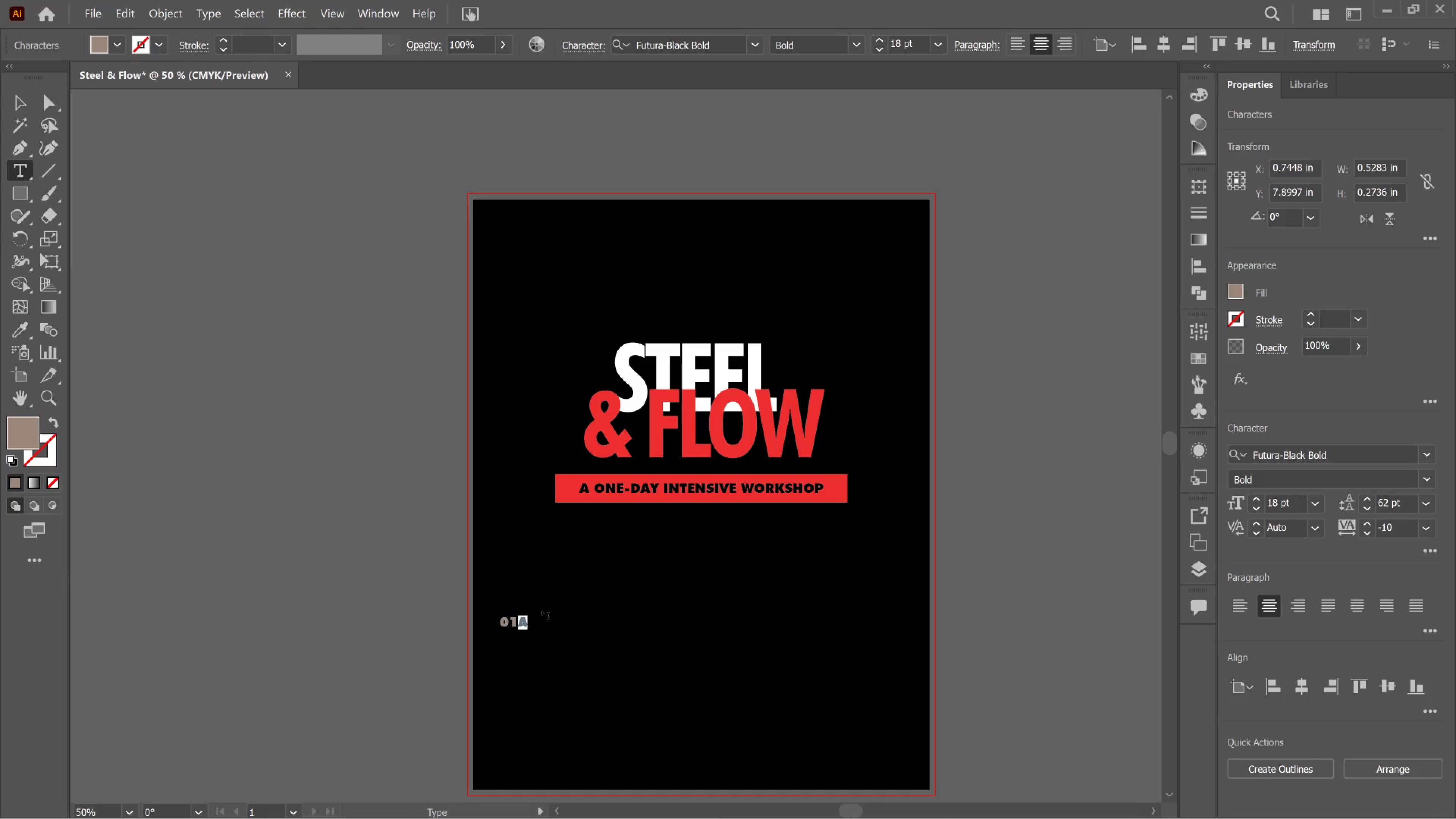 
key(Backspace)
 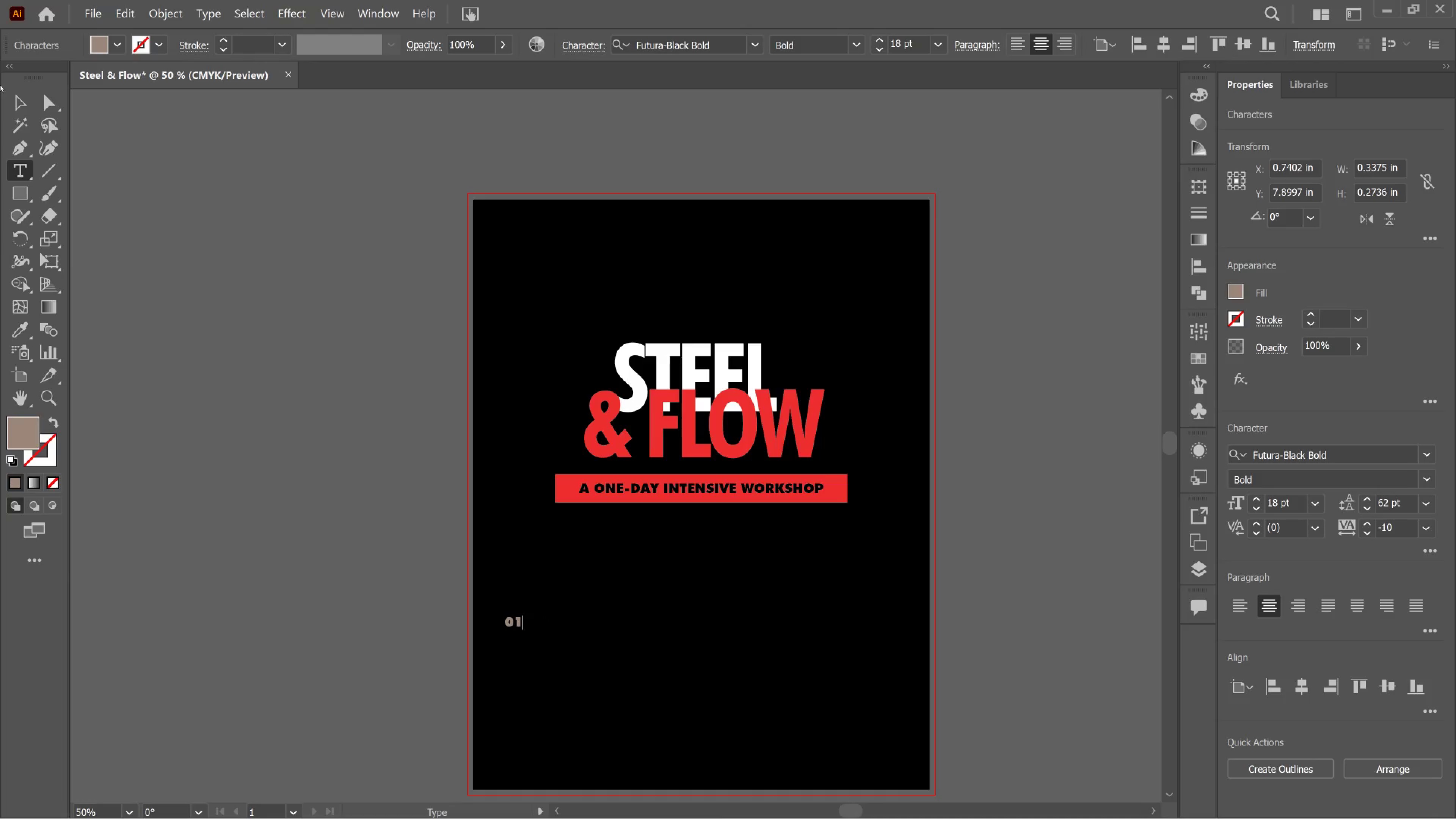 
left_click([17, 98])
 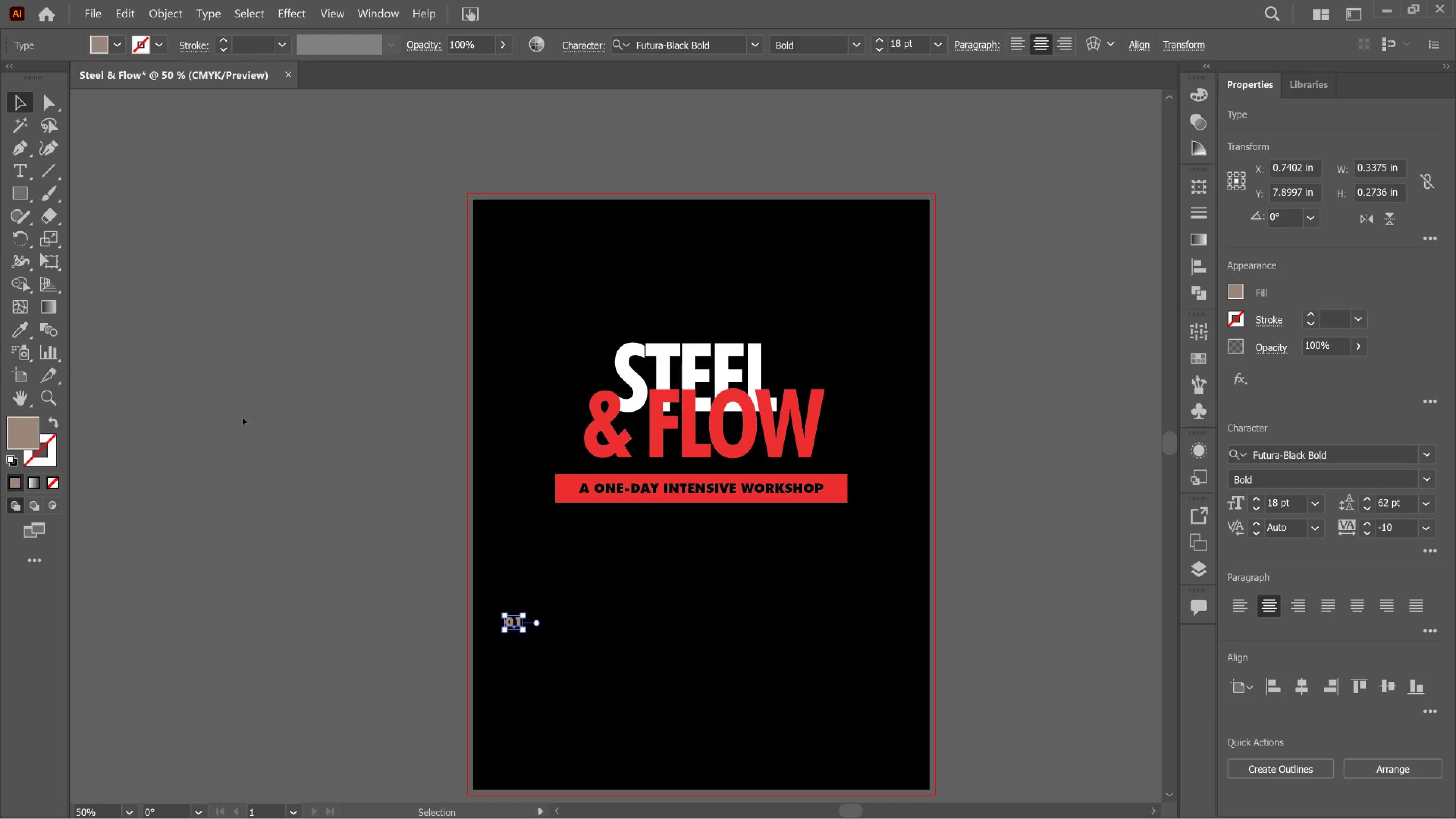 
left_click_drag(start_coordinate=[243, 418], to_coordinate=[245, 418])
 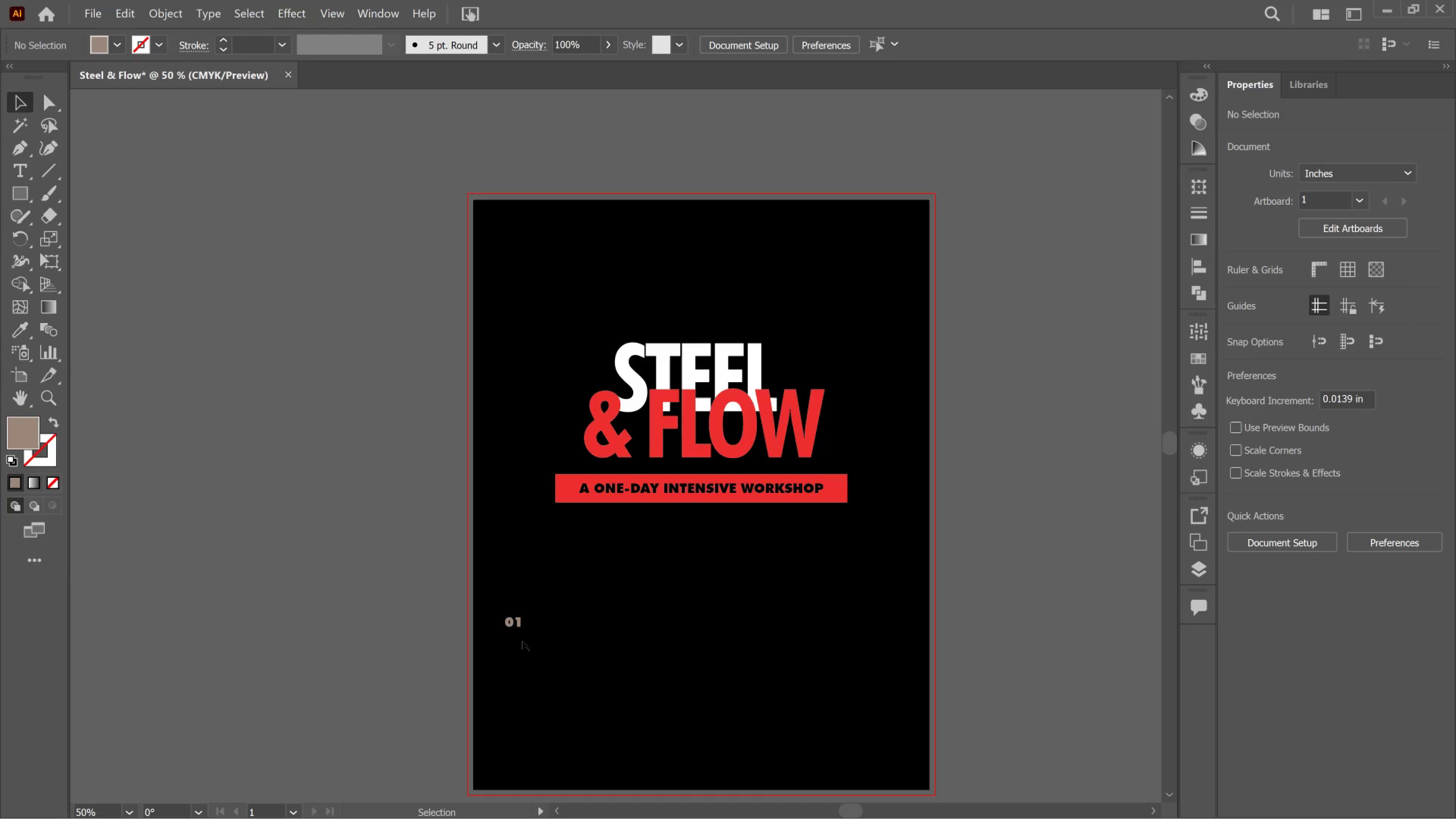 
left_click([517, 628])
 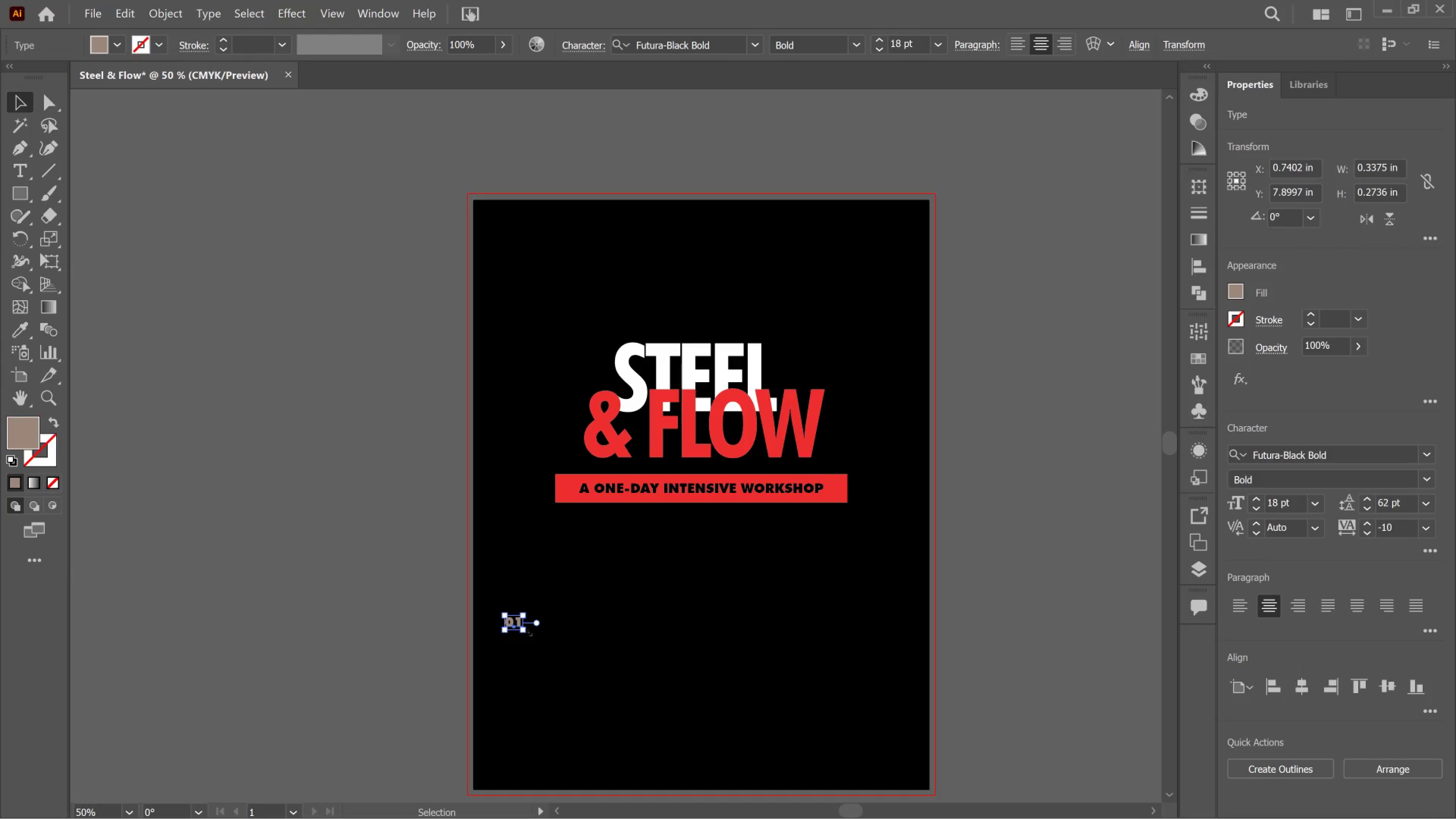 
left_click_drag(start_coordinate=[528, 632], to_coordinate=[538, 637])
 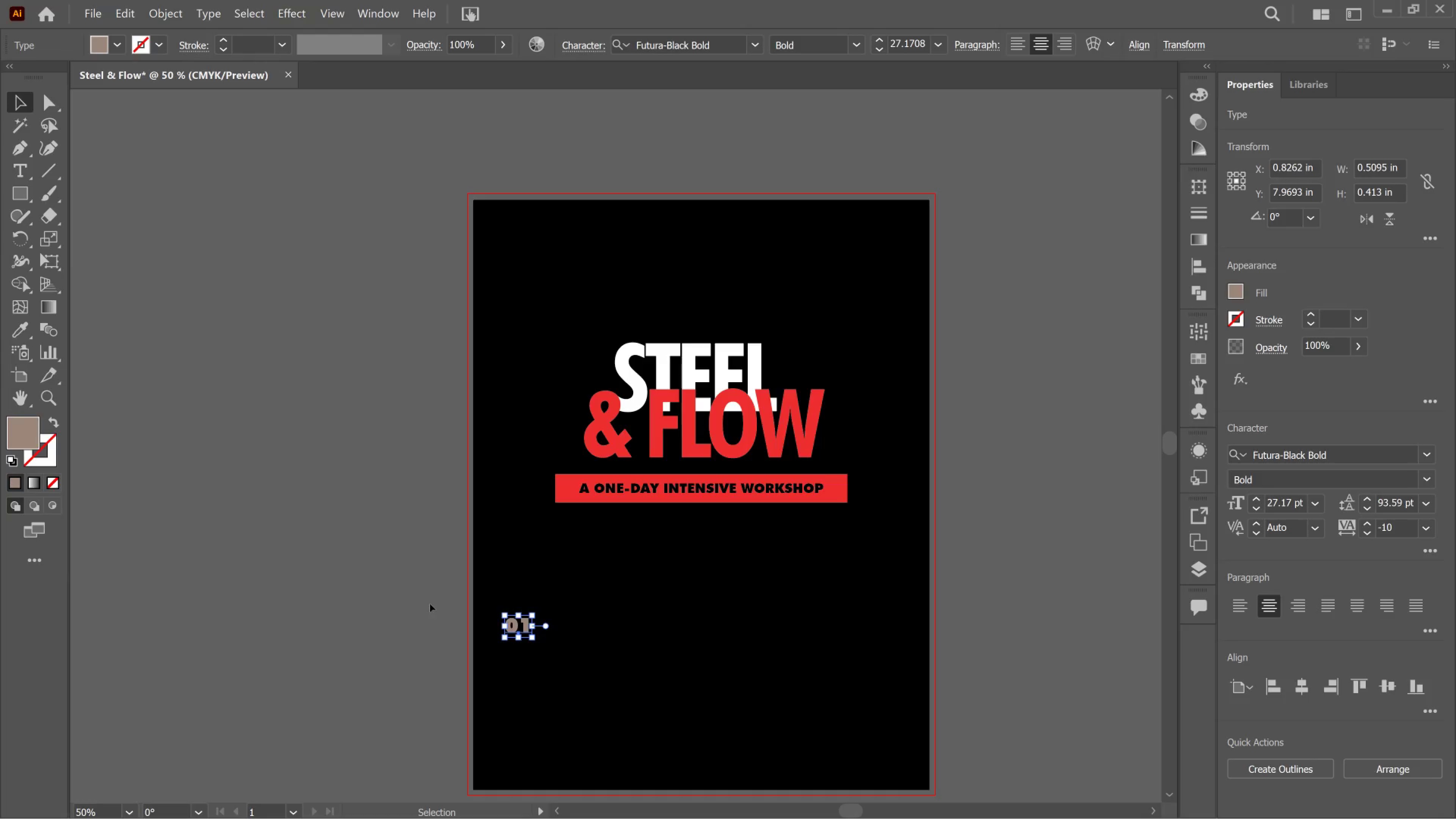 
hold_key(key=ShiftLeft, duration=1.29)
 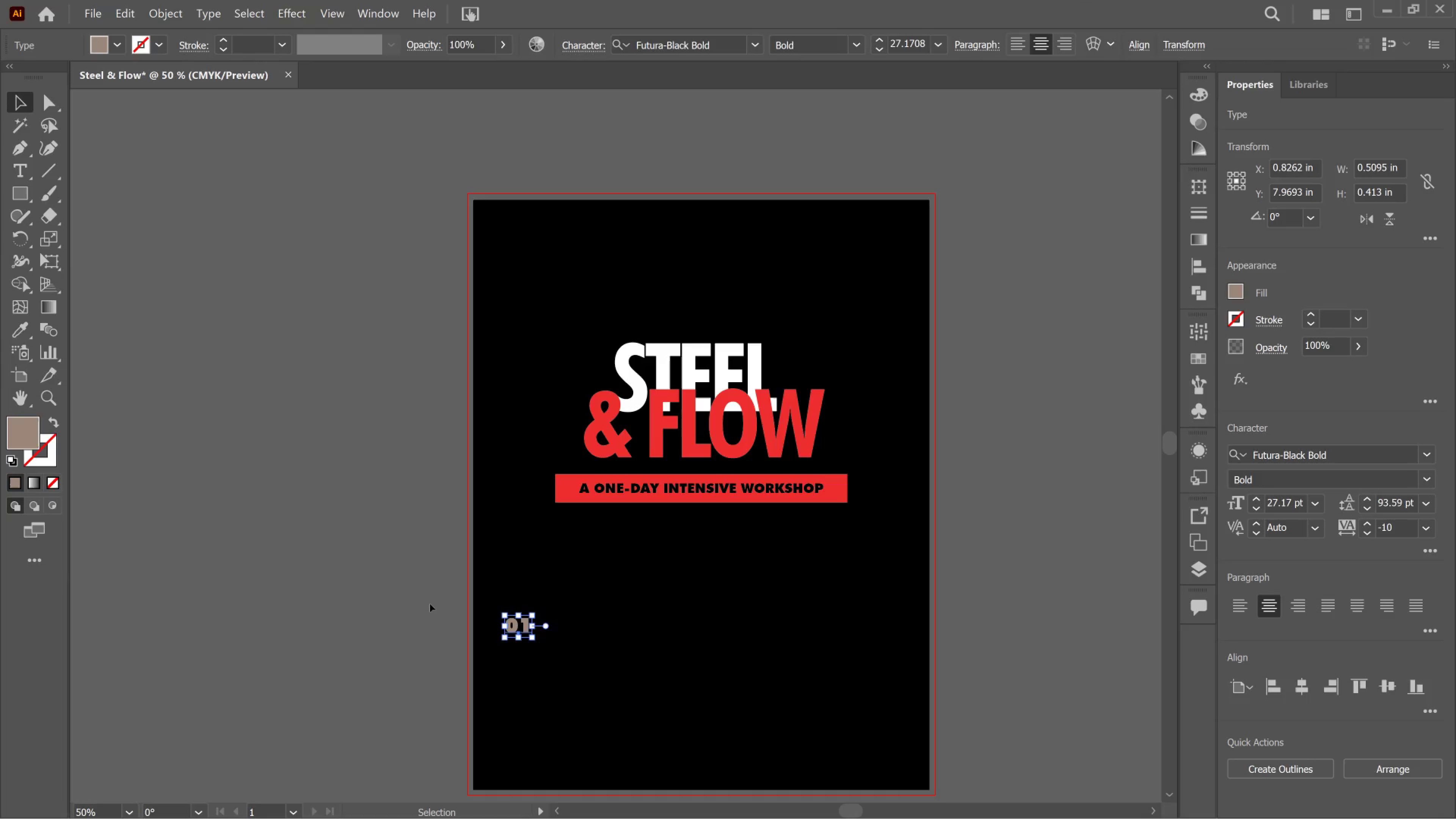 
left_click([430, 604])
 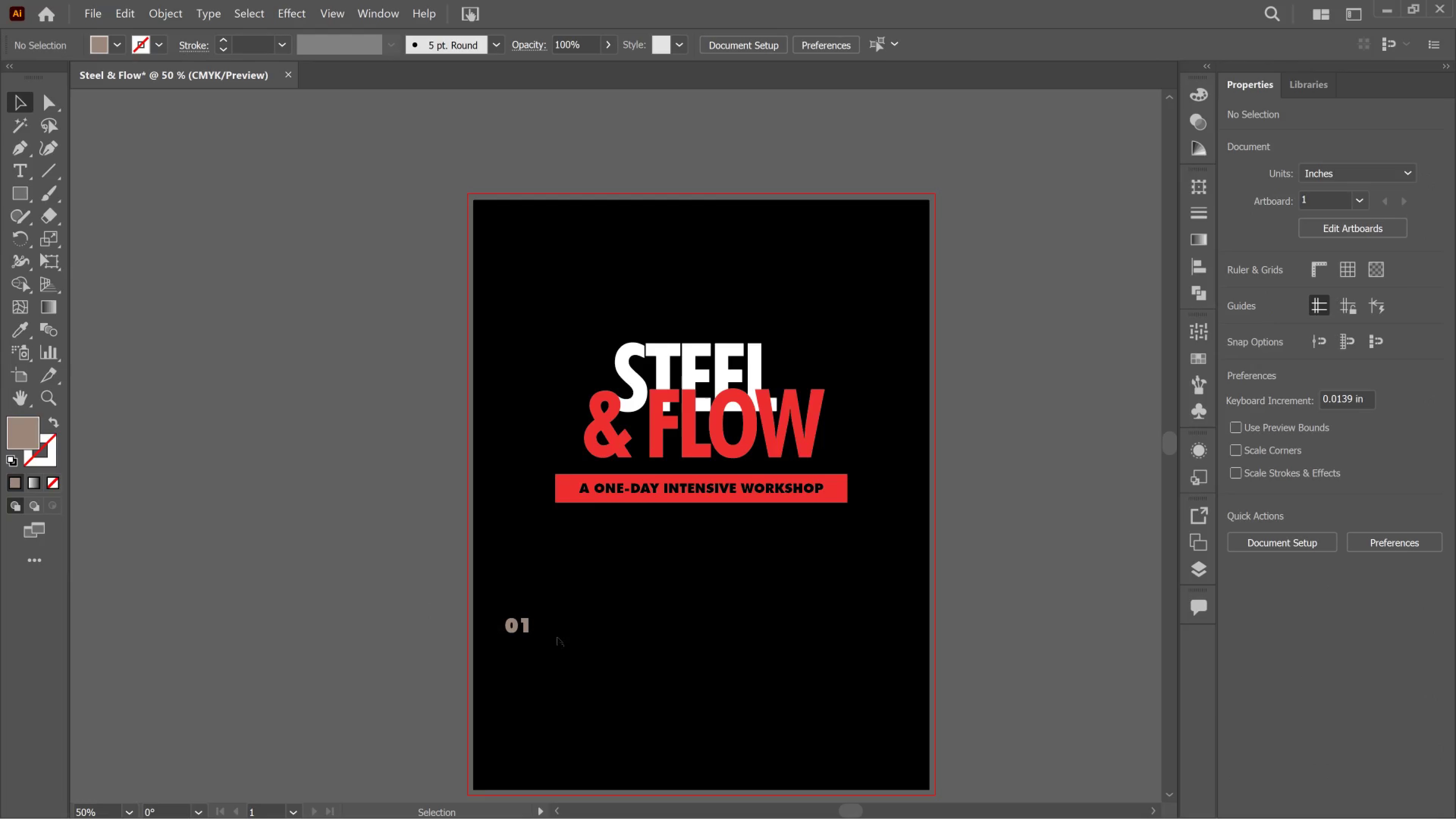 
scroll: coordinate [576, 609], scroll_direction: down, amount: 8.0
 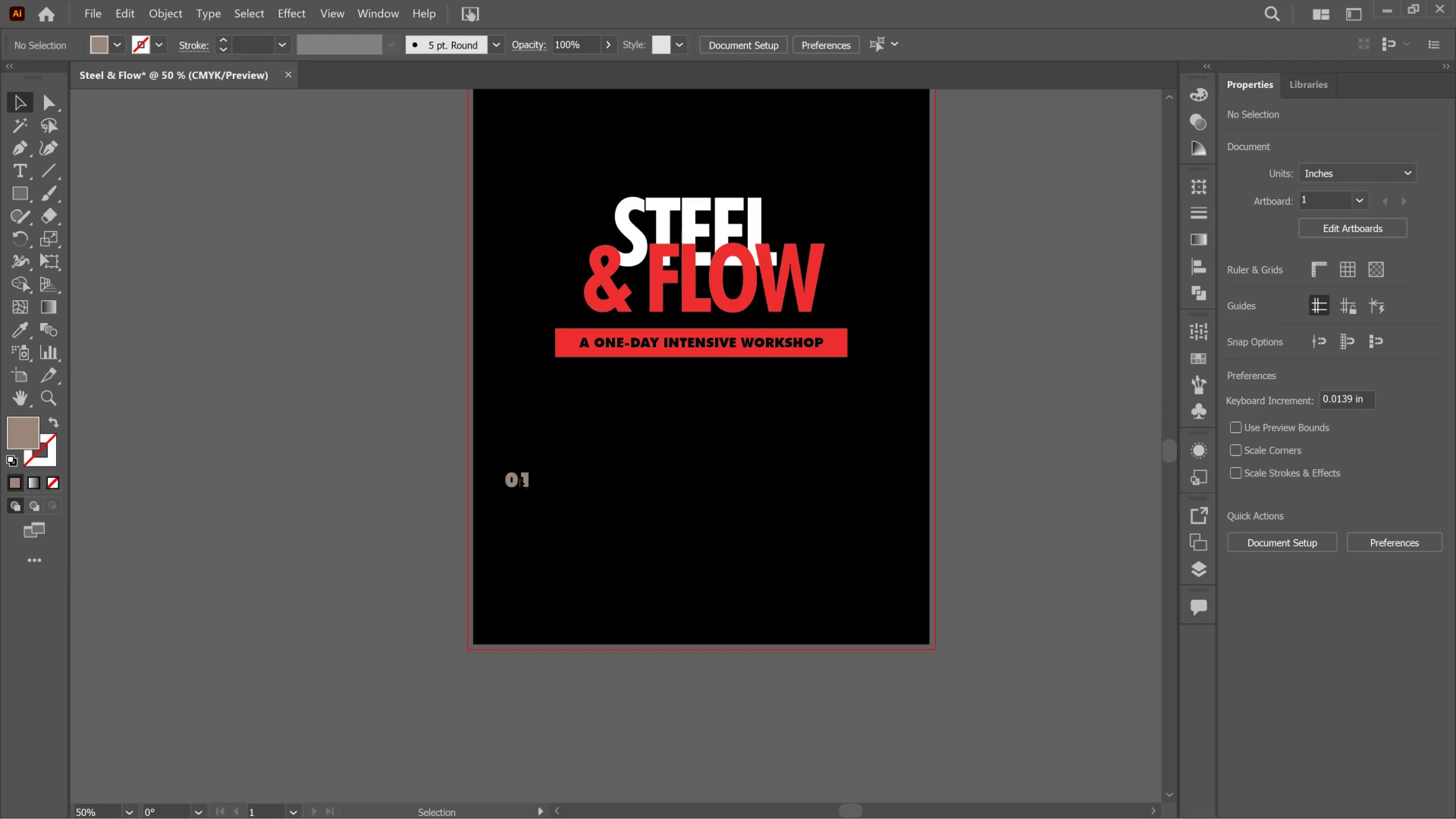 
left_click_drag(start_coordinate=[520, 479], to_coordinate=[523, 493])
 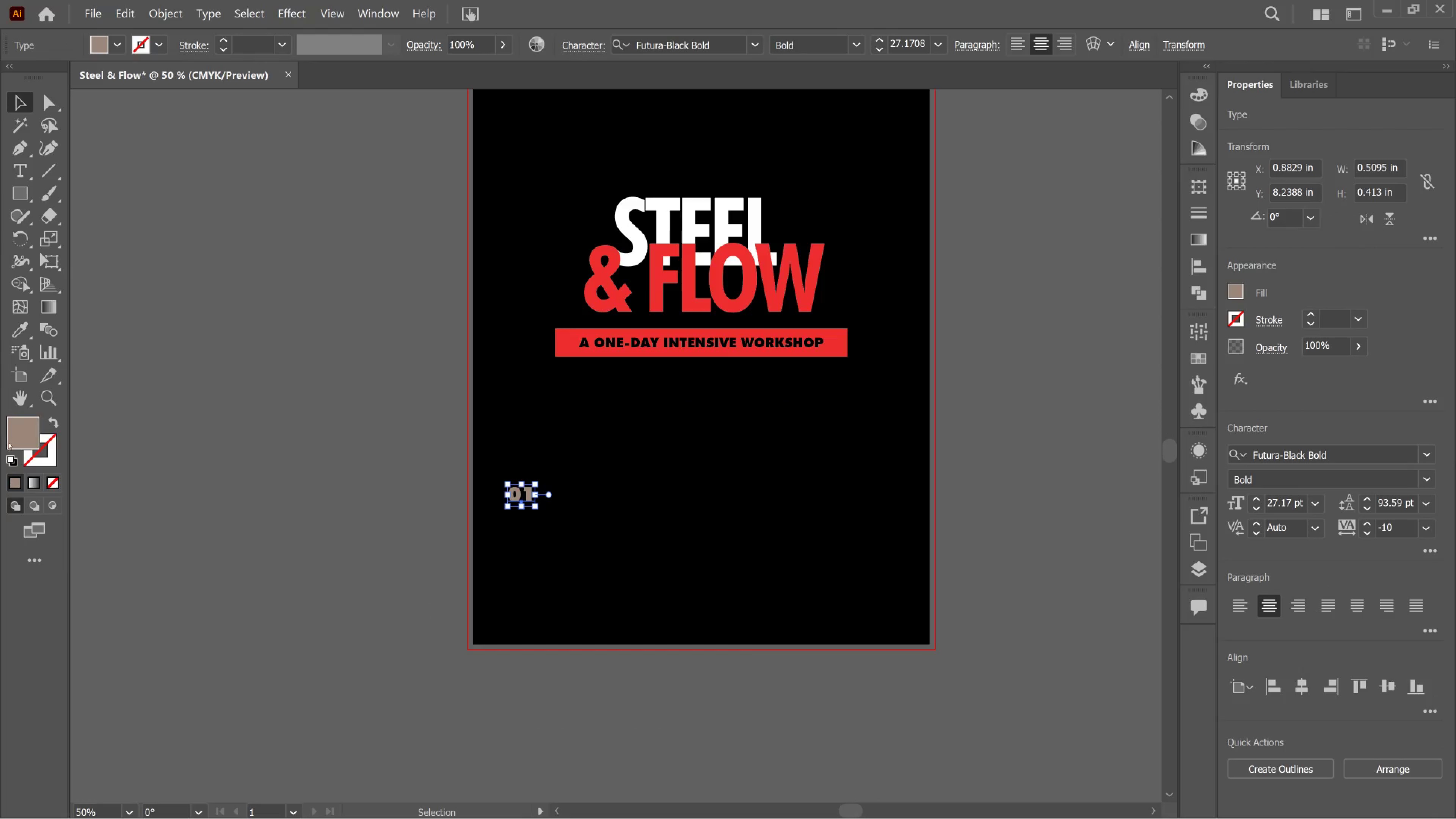 
left_click([20, 431])
 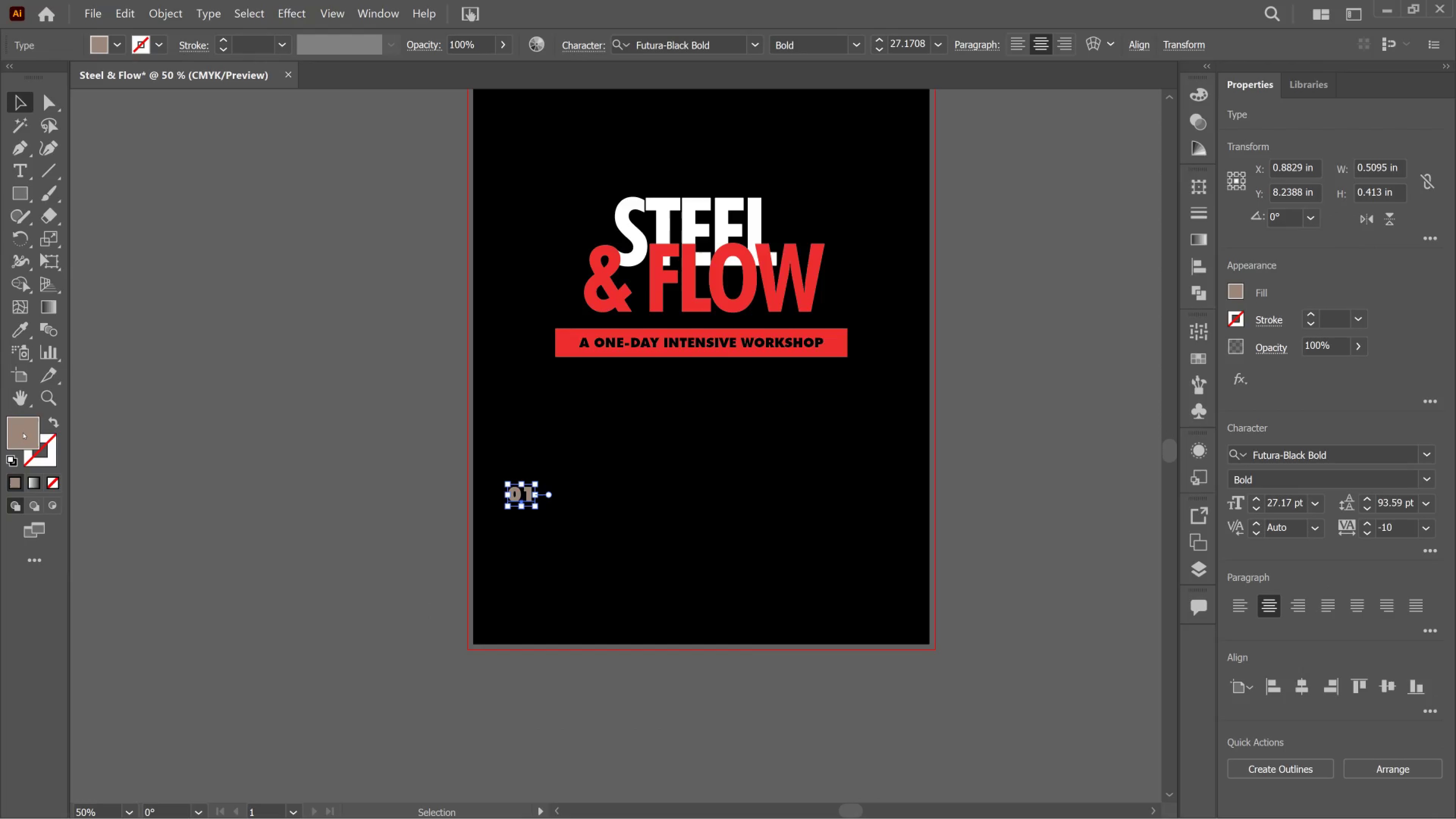 
left_click_drag(start_coordinate=[21, 433], to_coordinate=[23, 433])
 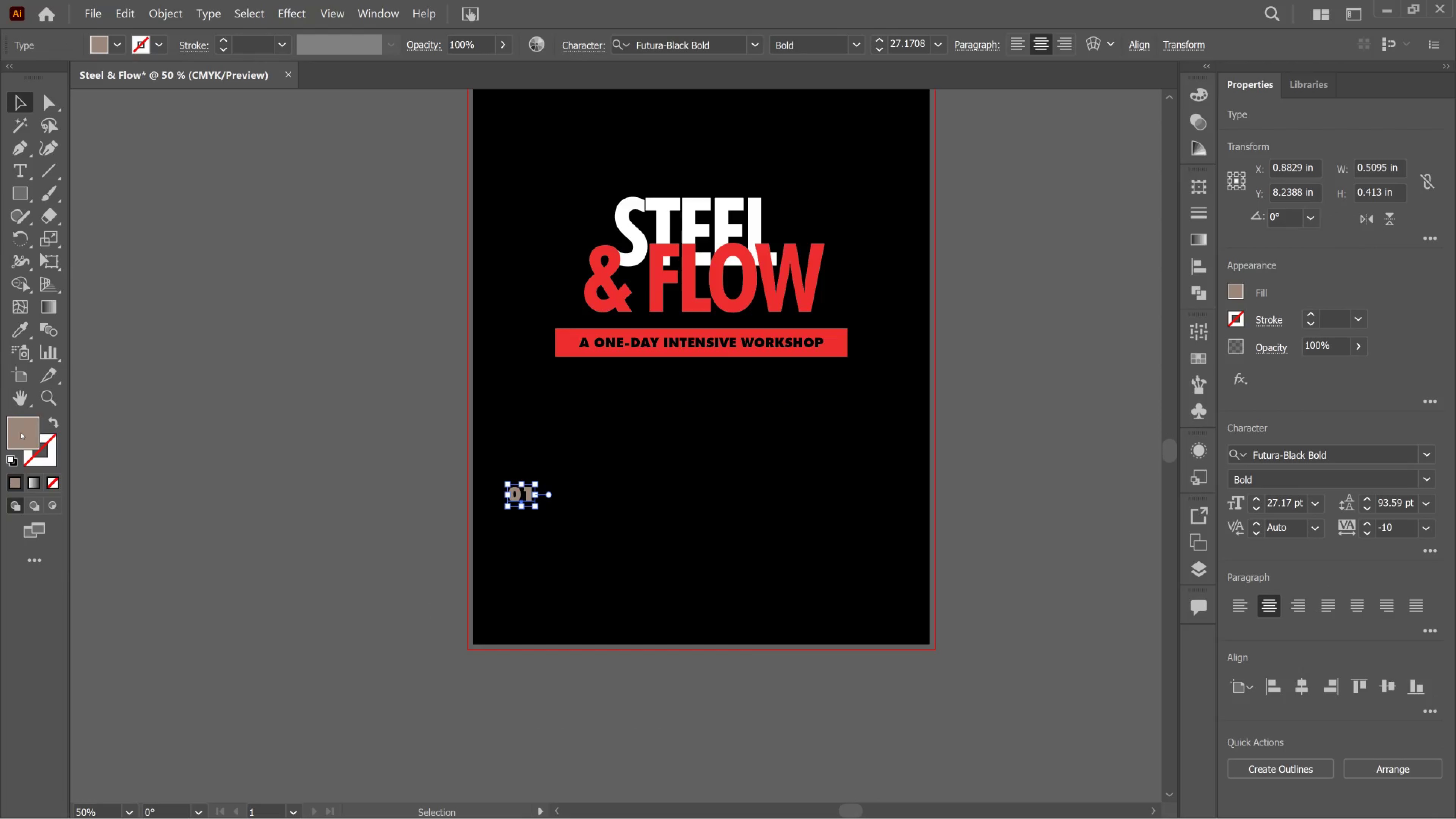 
double_click([21, 433])
 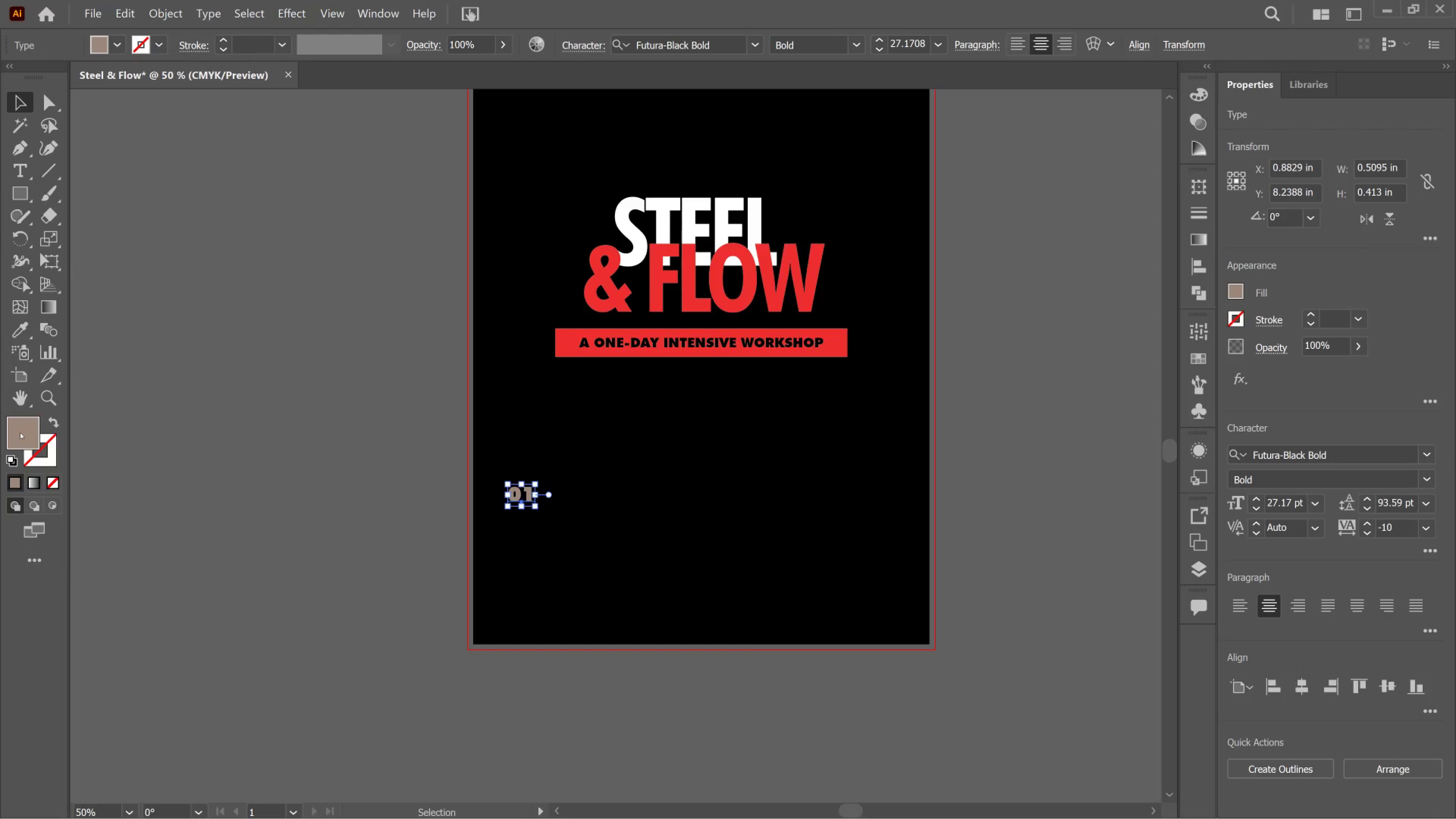 
double_click([20, 433])
 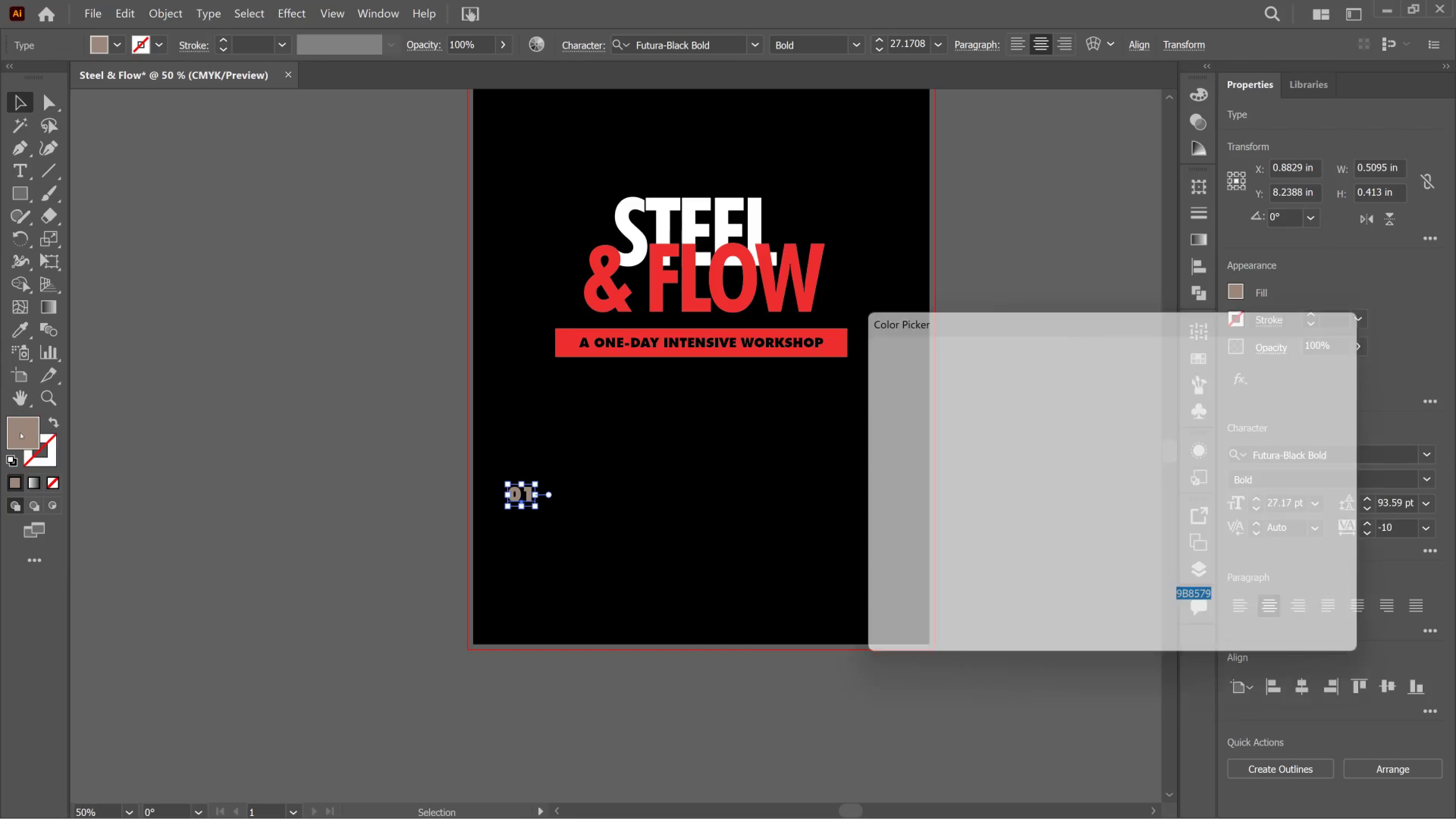 
triple_click([20, 433])
 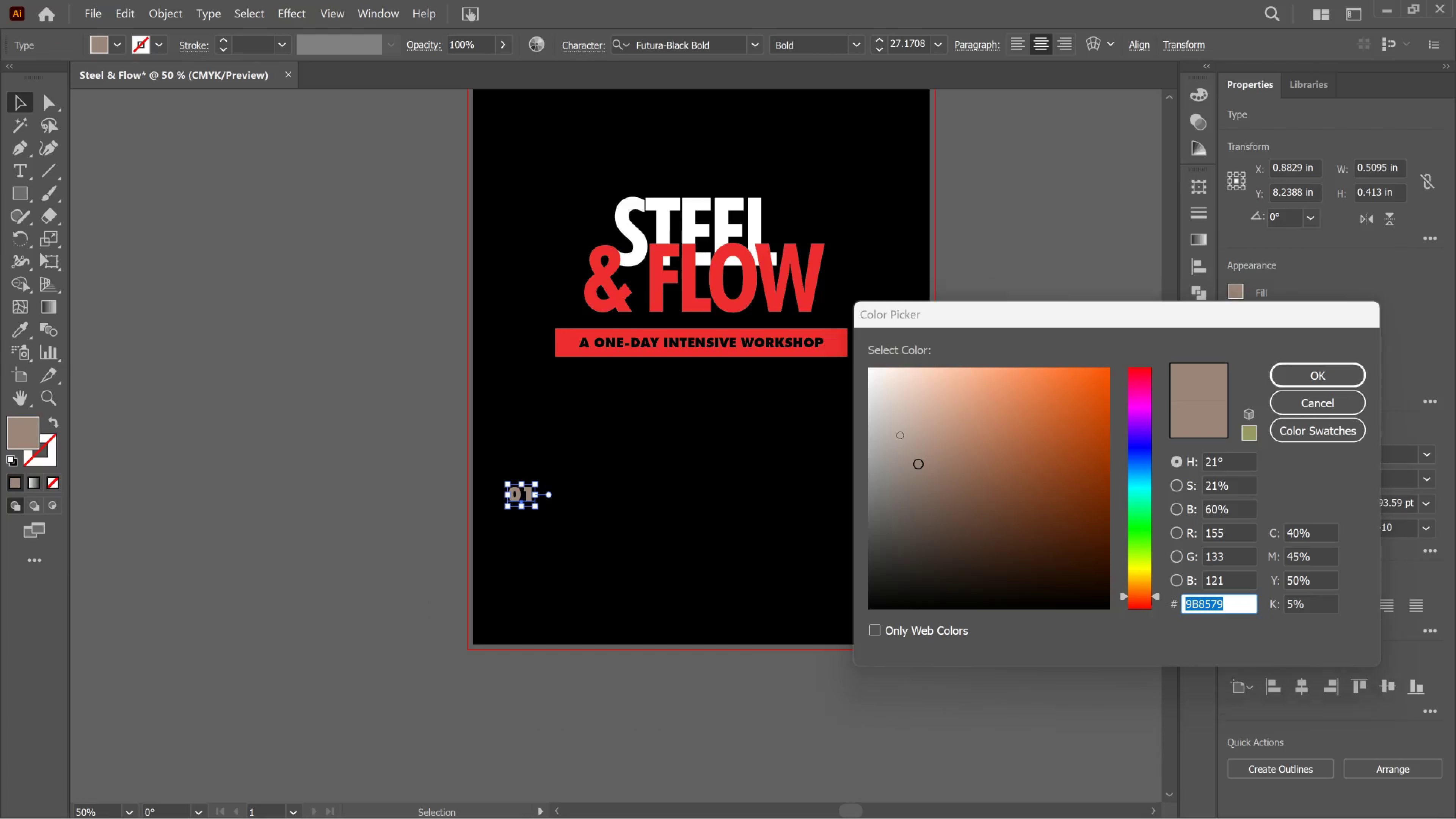 
left_click_drag(start_coordinate=[906, 419], to_coordinate=[823, 486])
 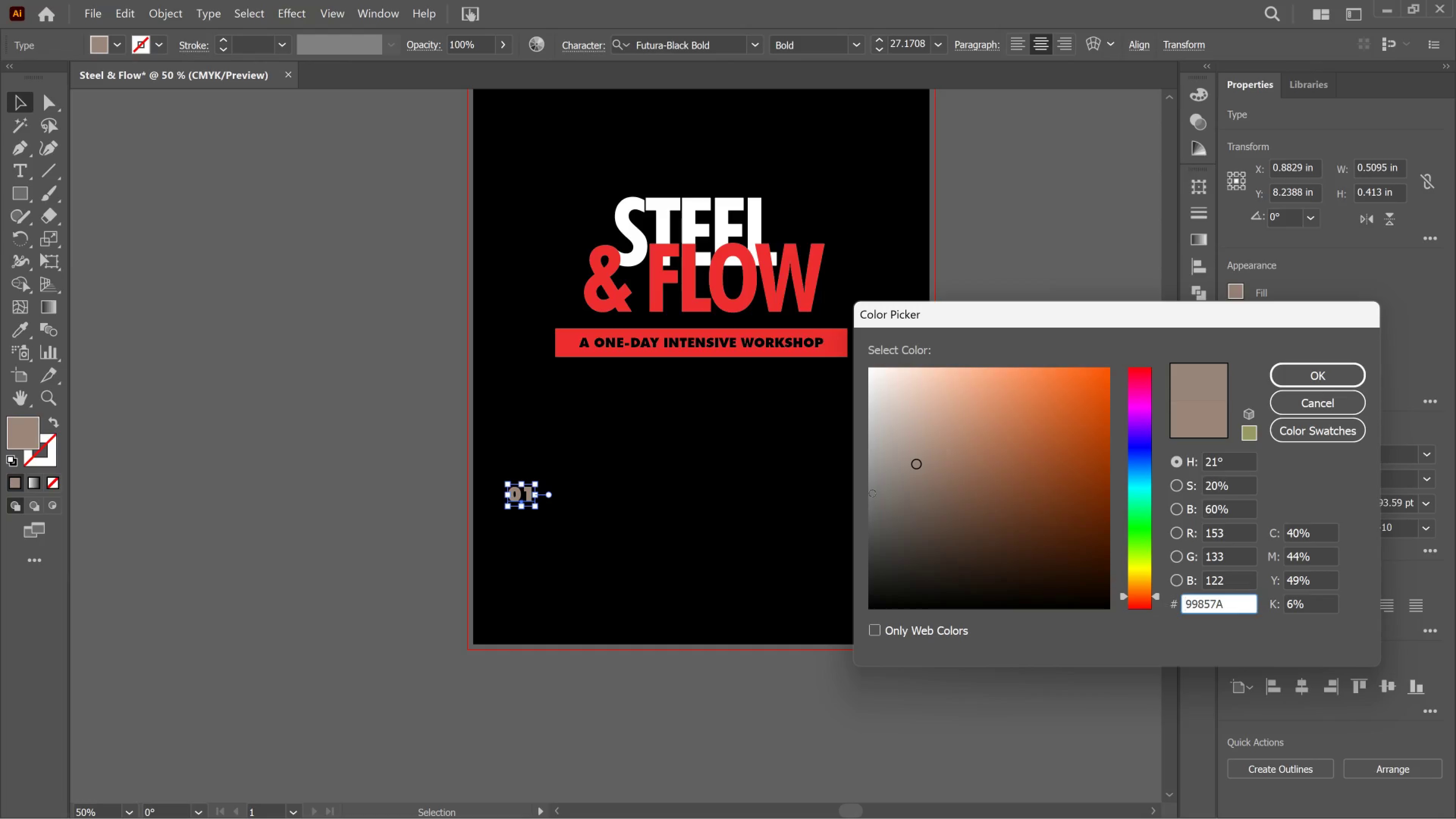 
left_click_drag(start_coordinate=[874, 488], to_coordinate=[871, 499])
 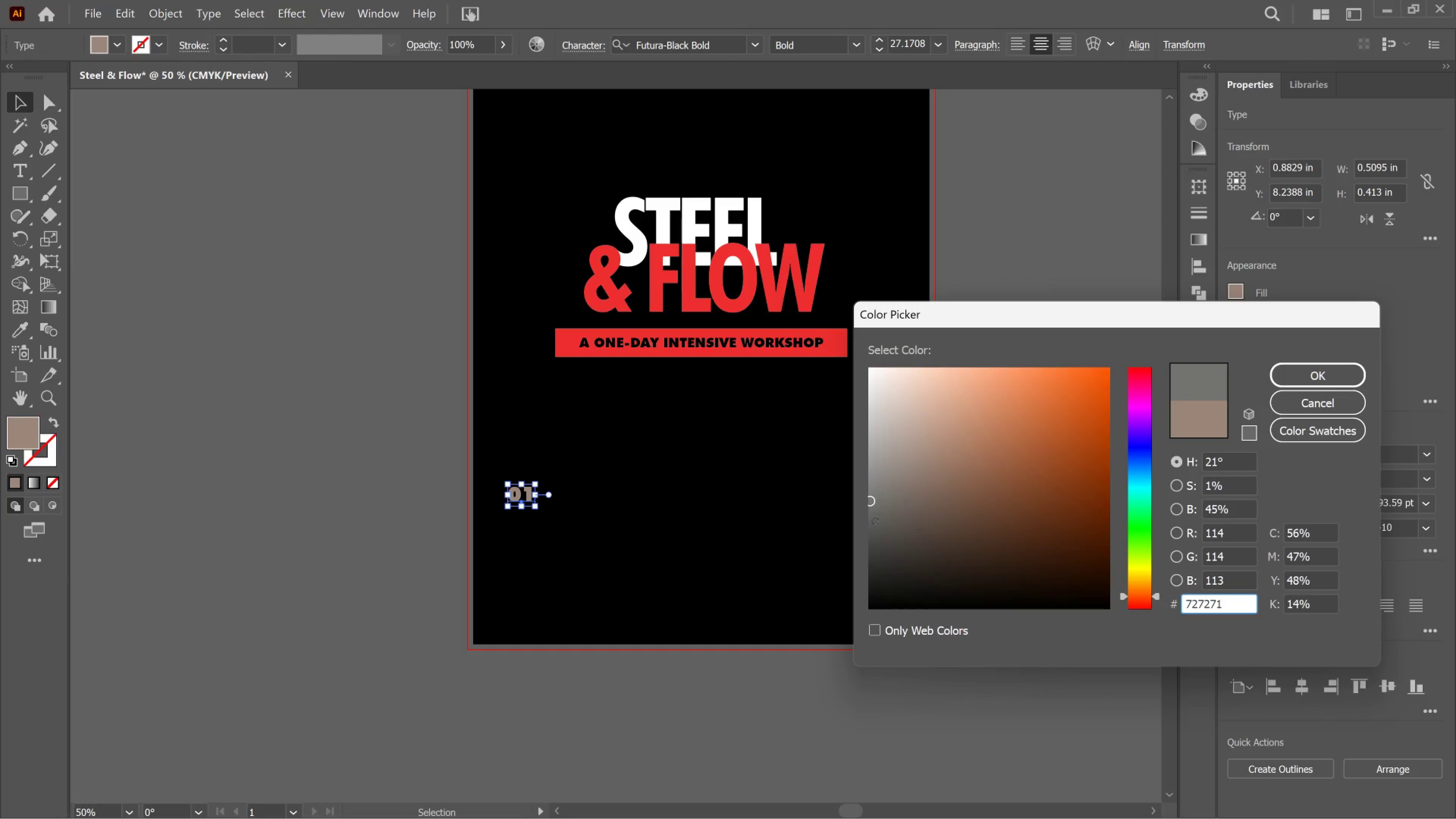 
left_click_drag(start_coordinate=[871, 524], to_coordinate=[866, 536])
 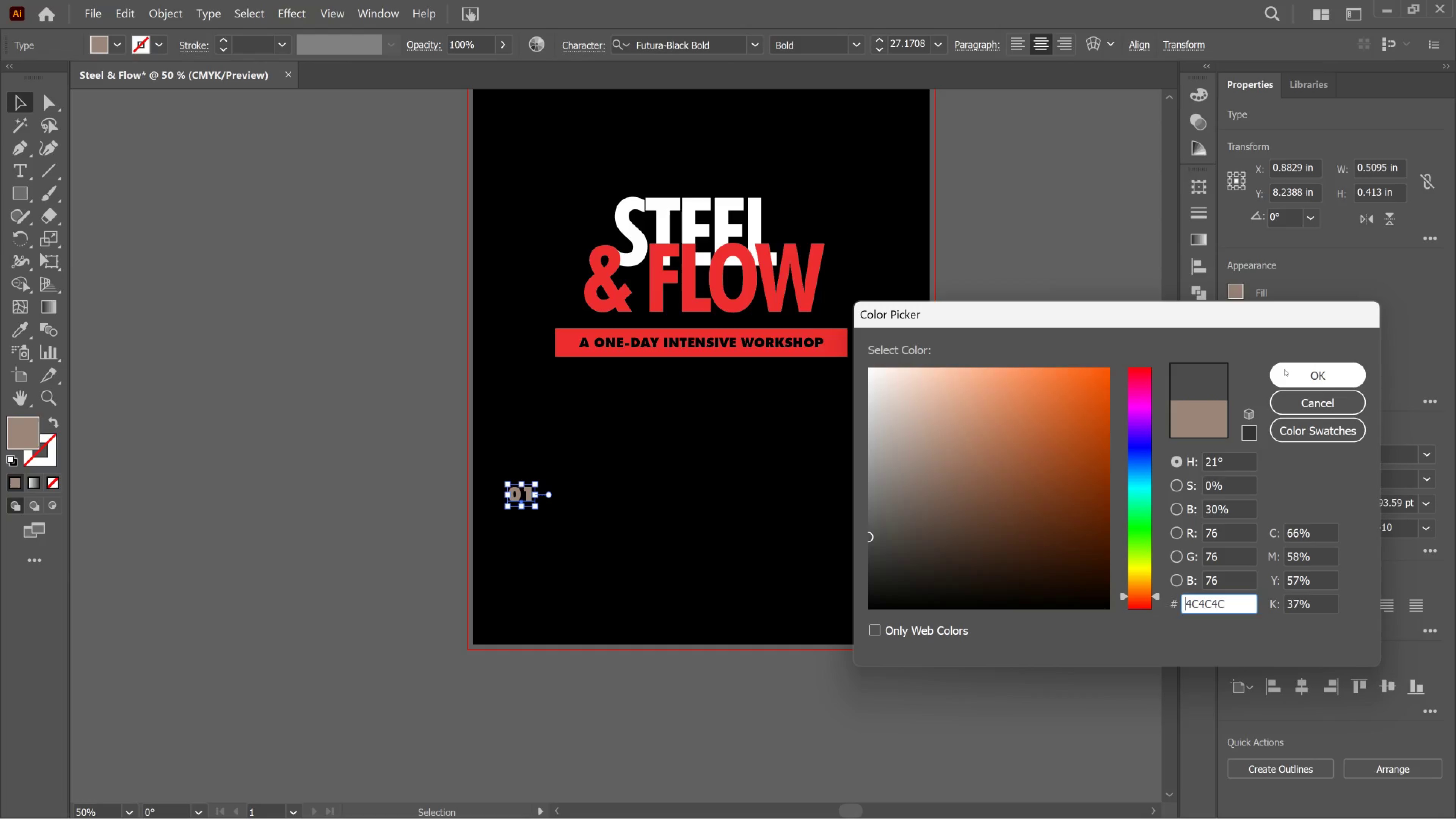 
left_click([1284, 369])
 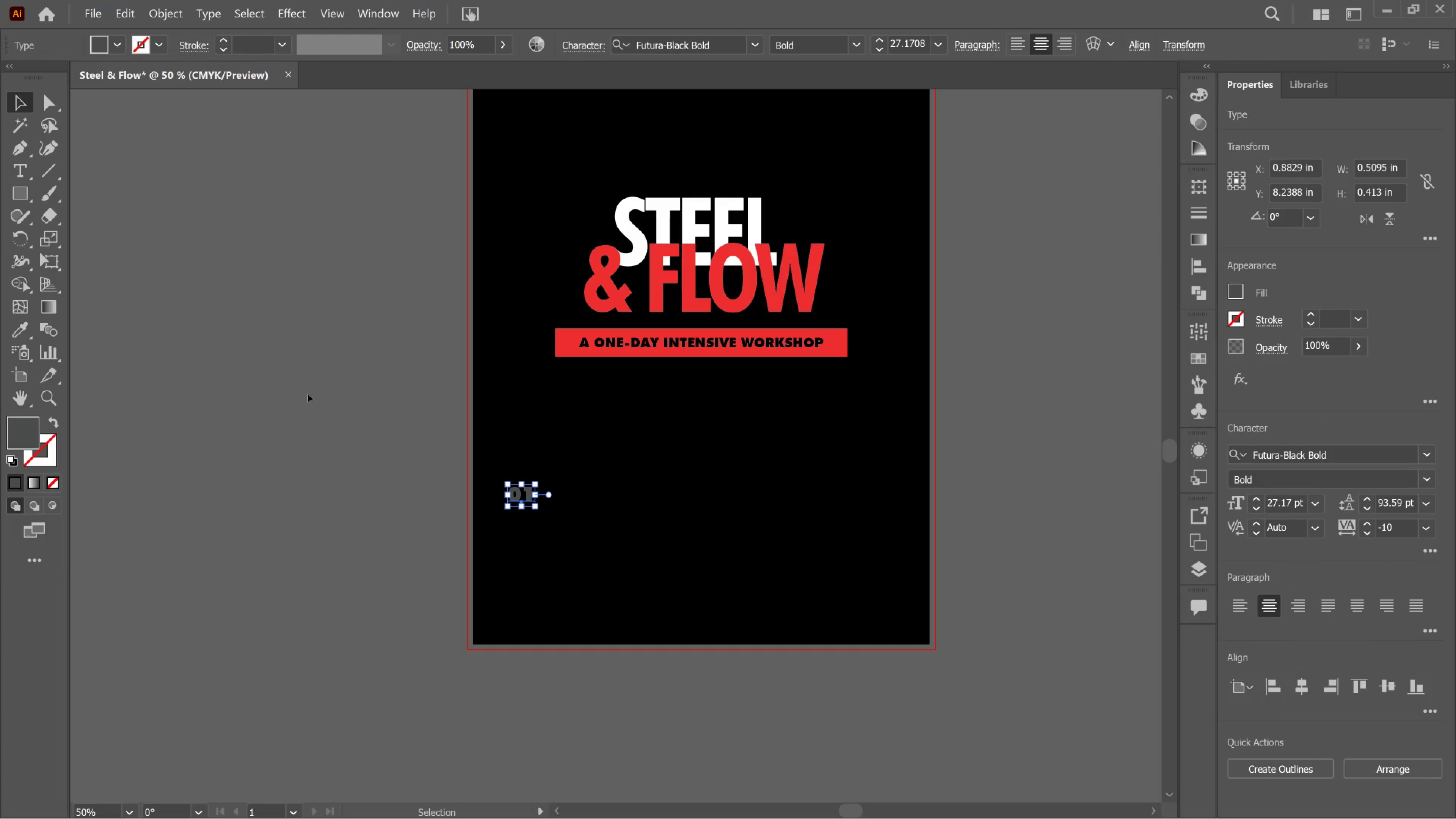 
left_click([308, 395])
 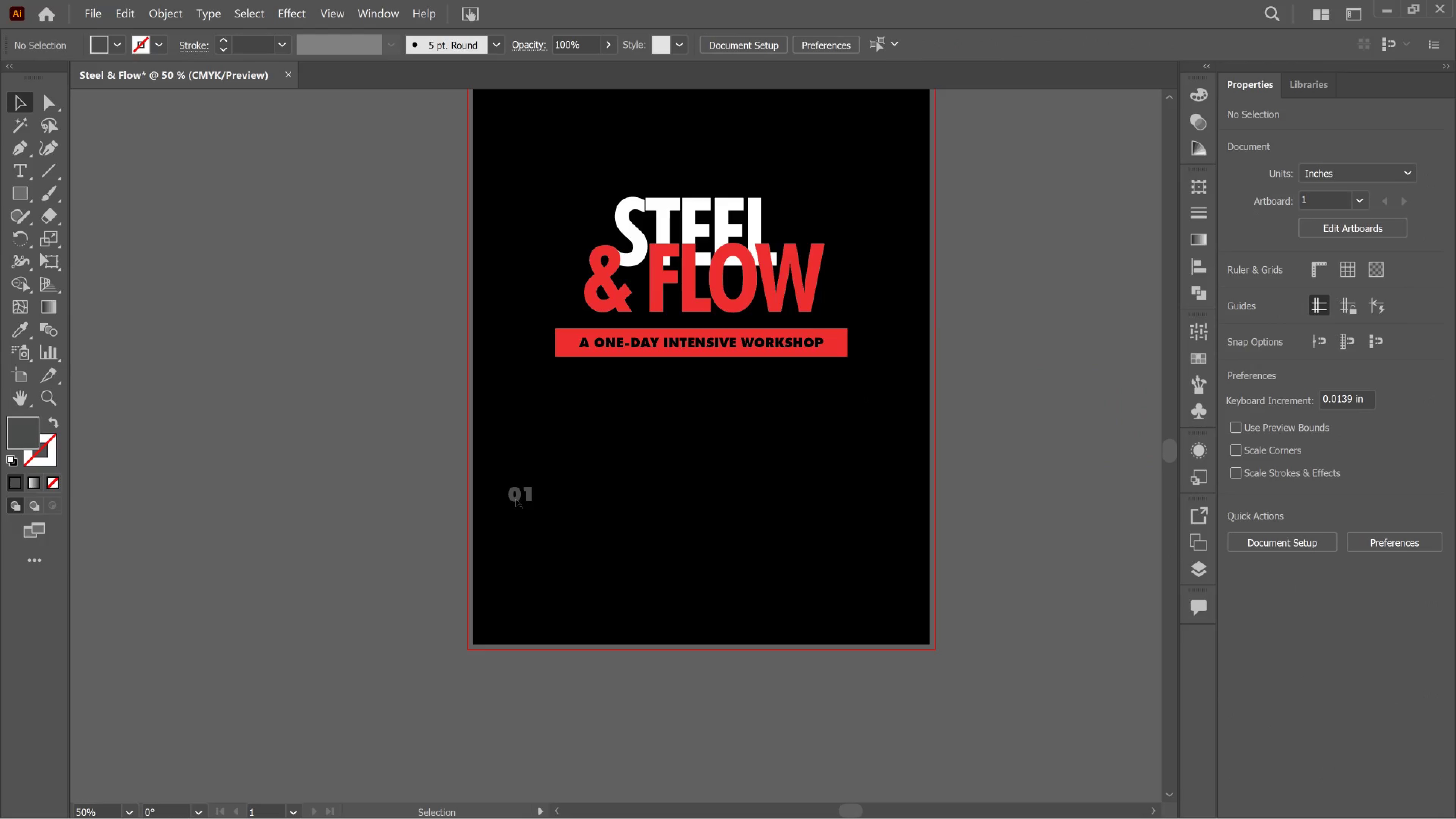 
left_click([516, 498])
 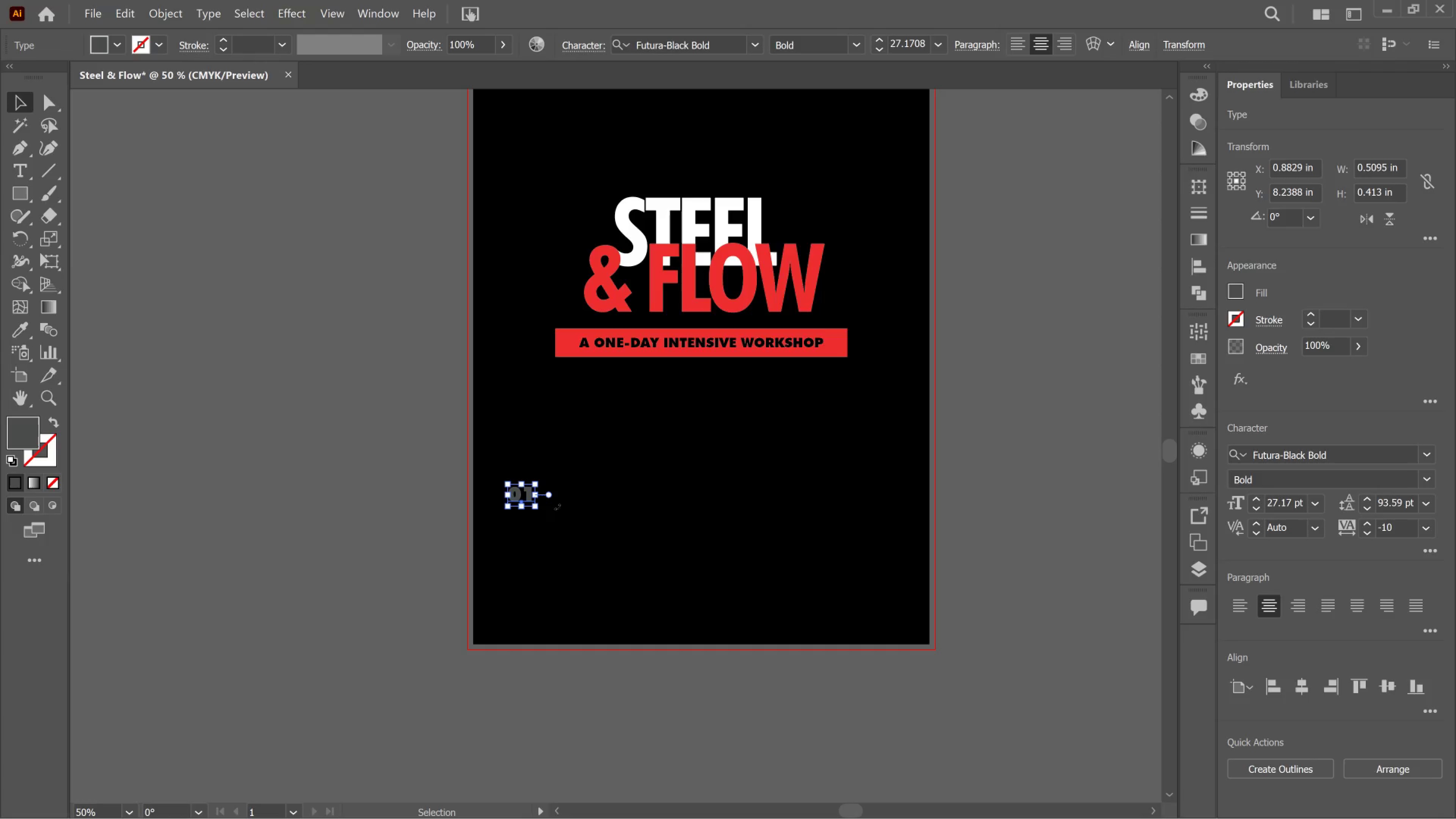 
wait(5.02)
 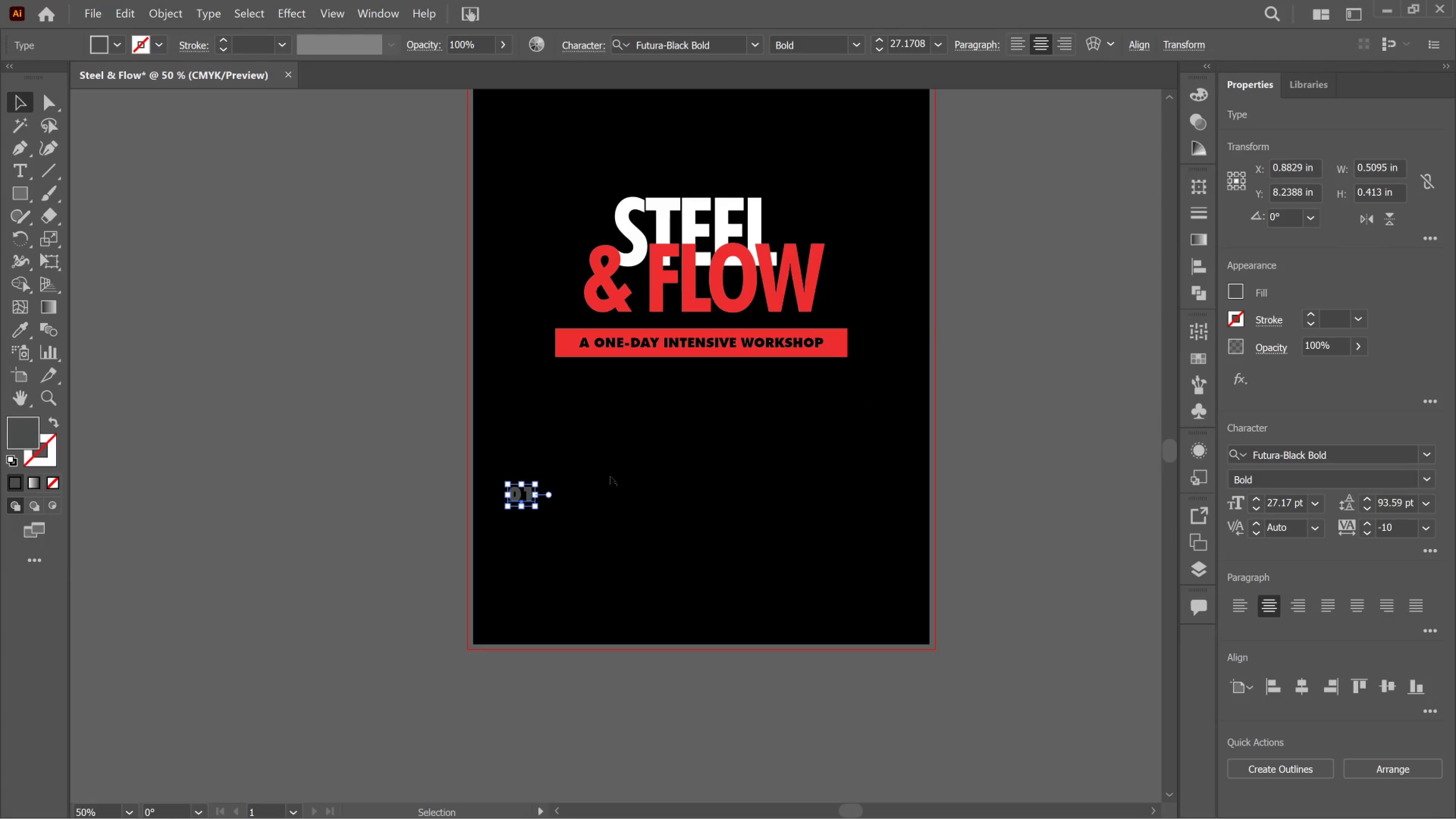 
key(T)
 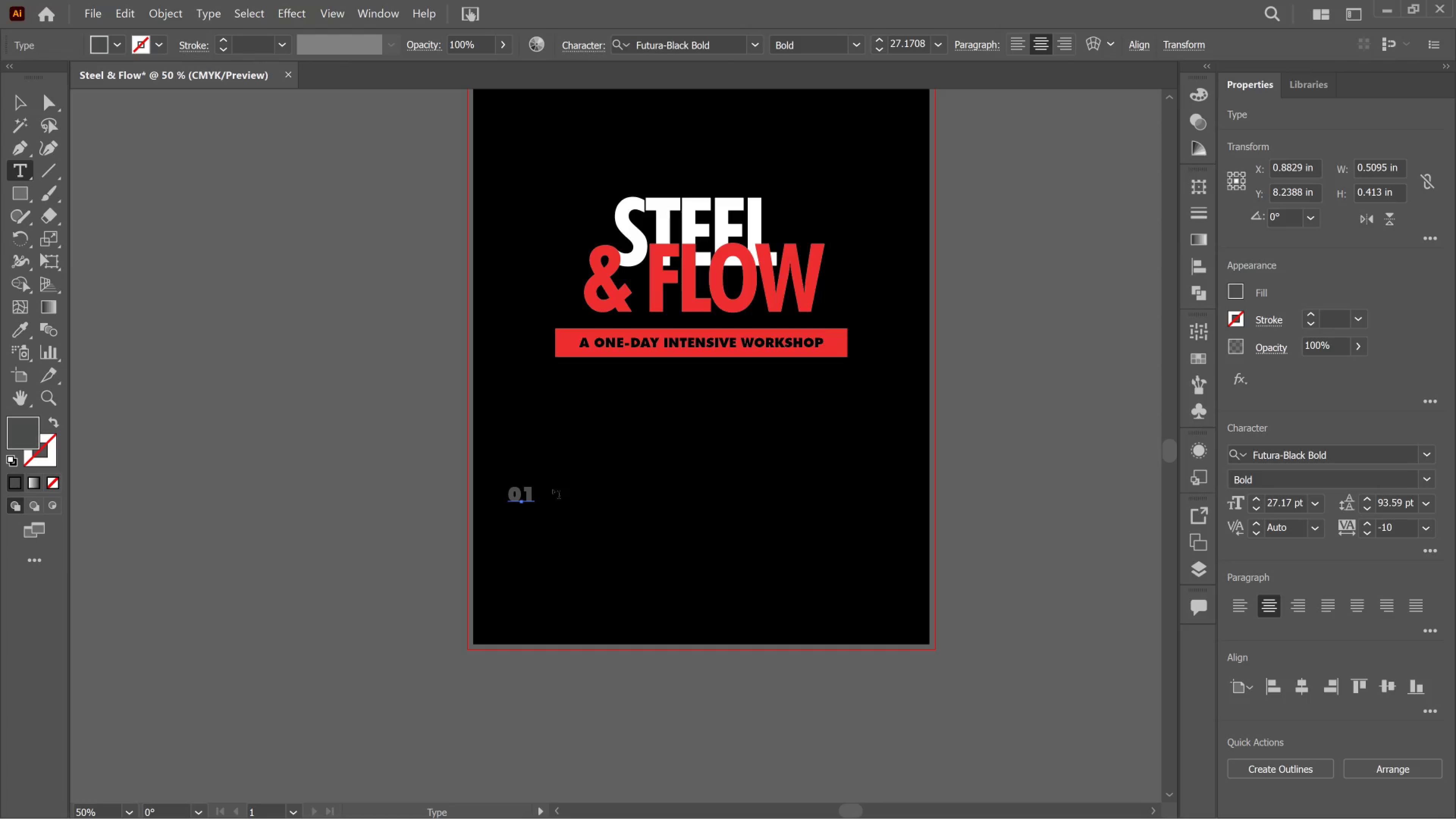 
key(Alt+AltLeft)
 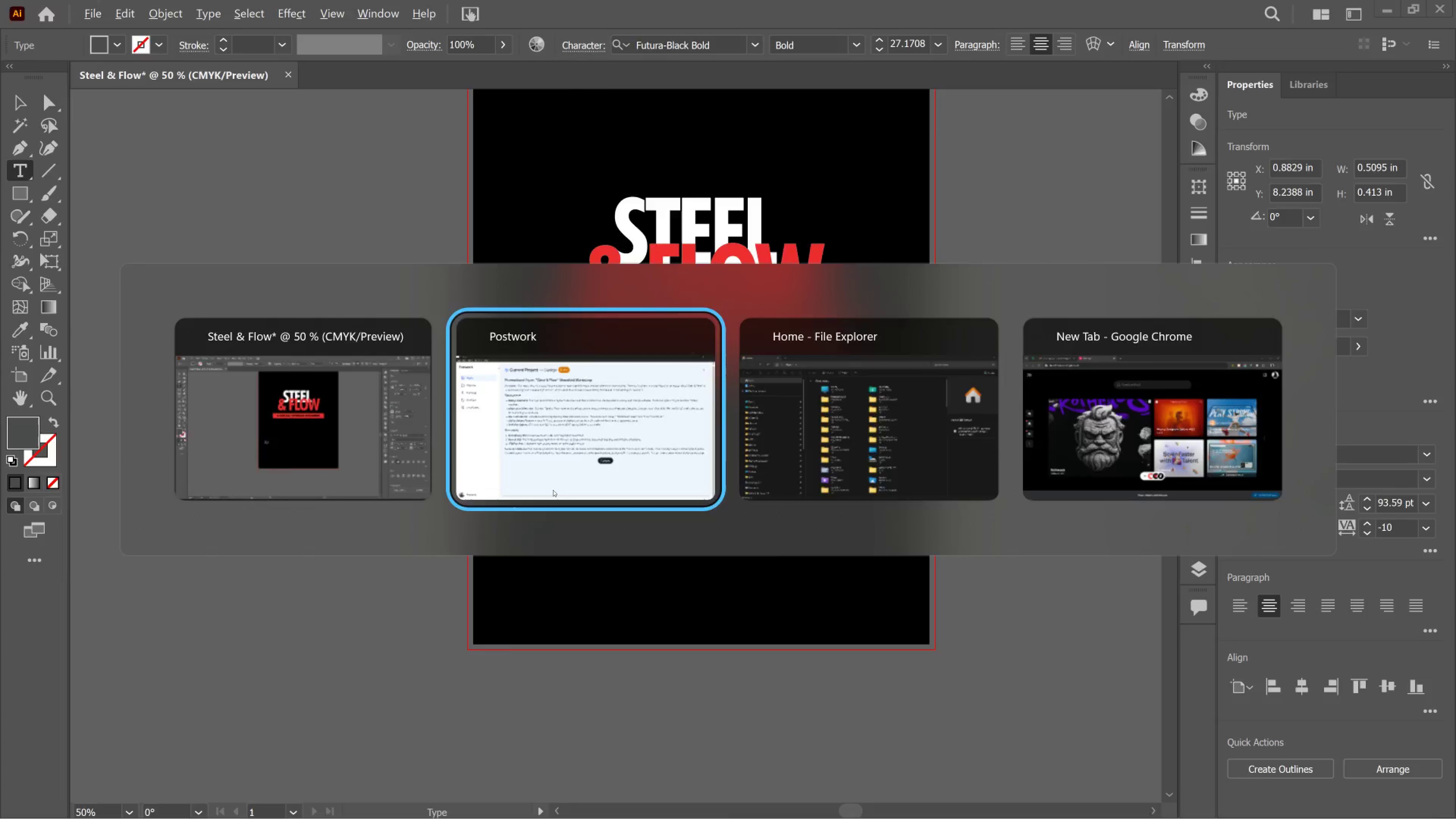 
key(Alt+Tab)